 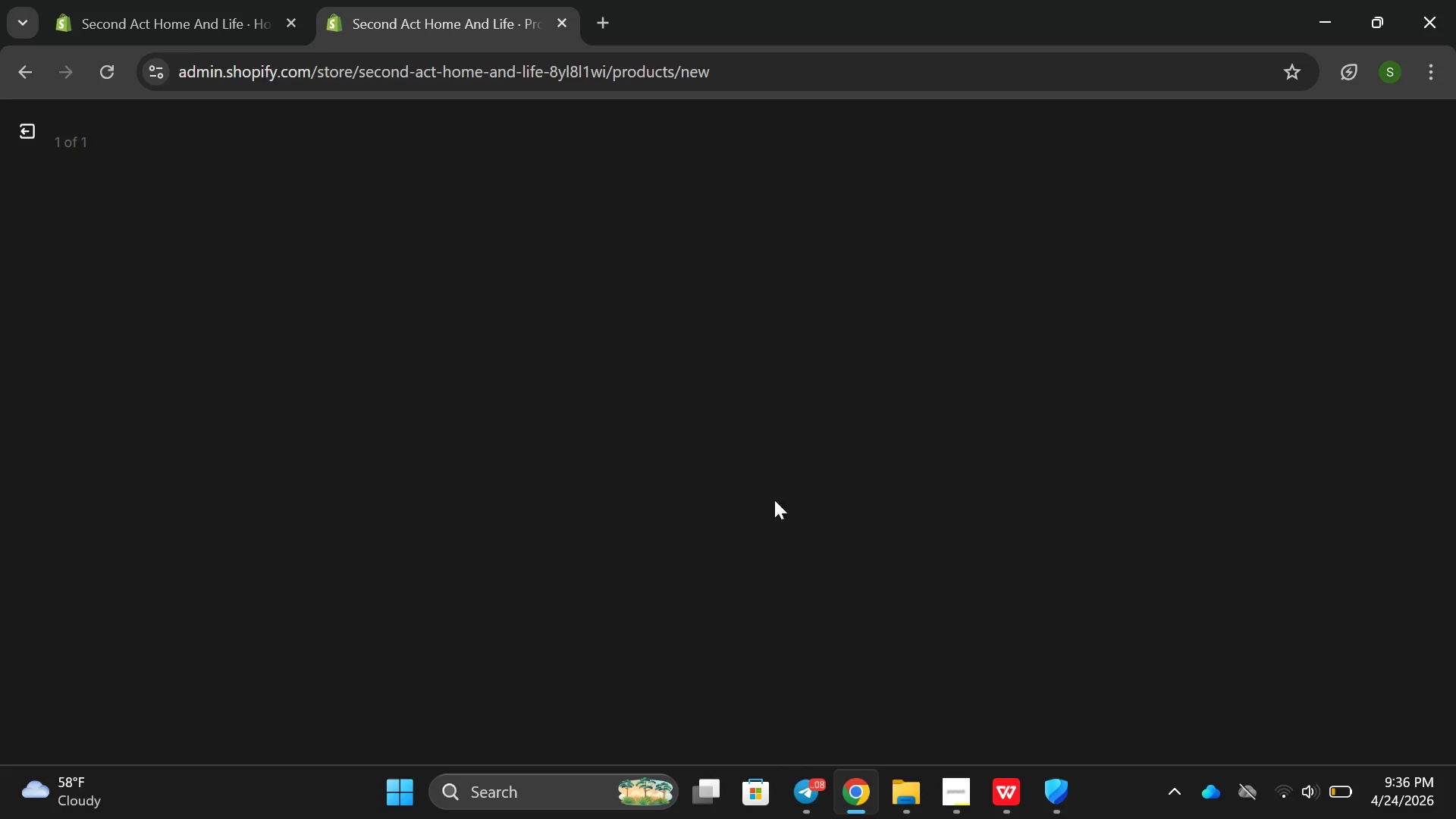 
left_click([1083, 393])
 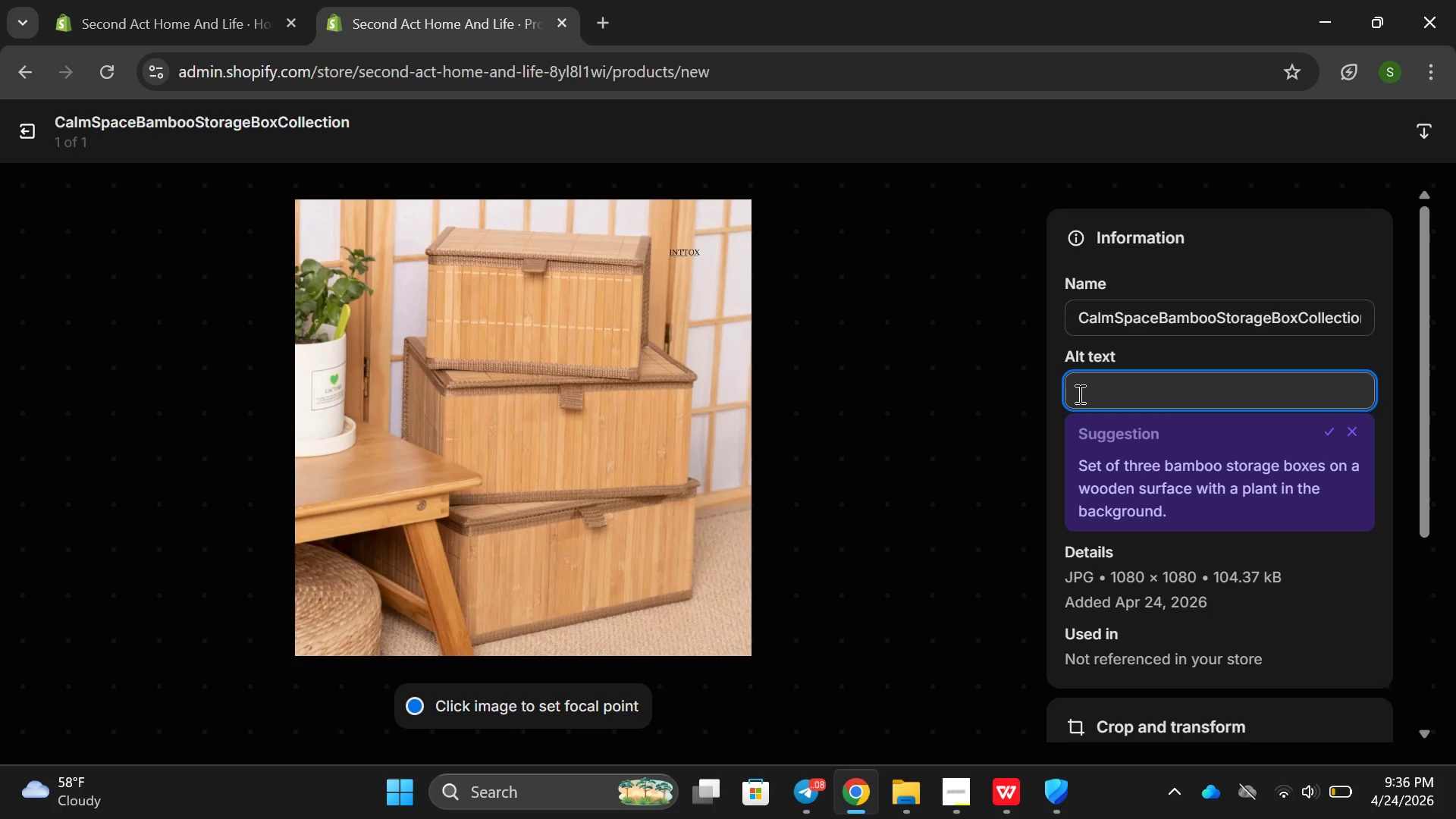 
type(Bamboo )
 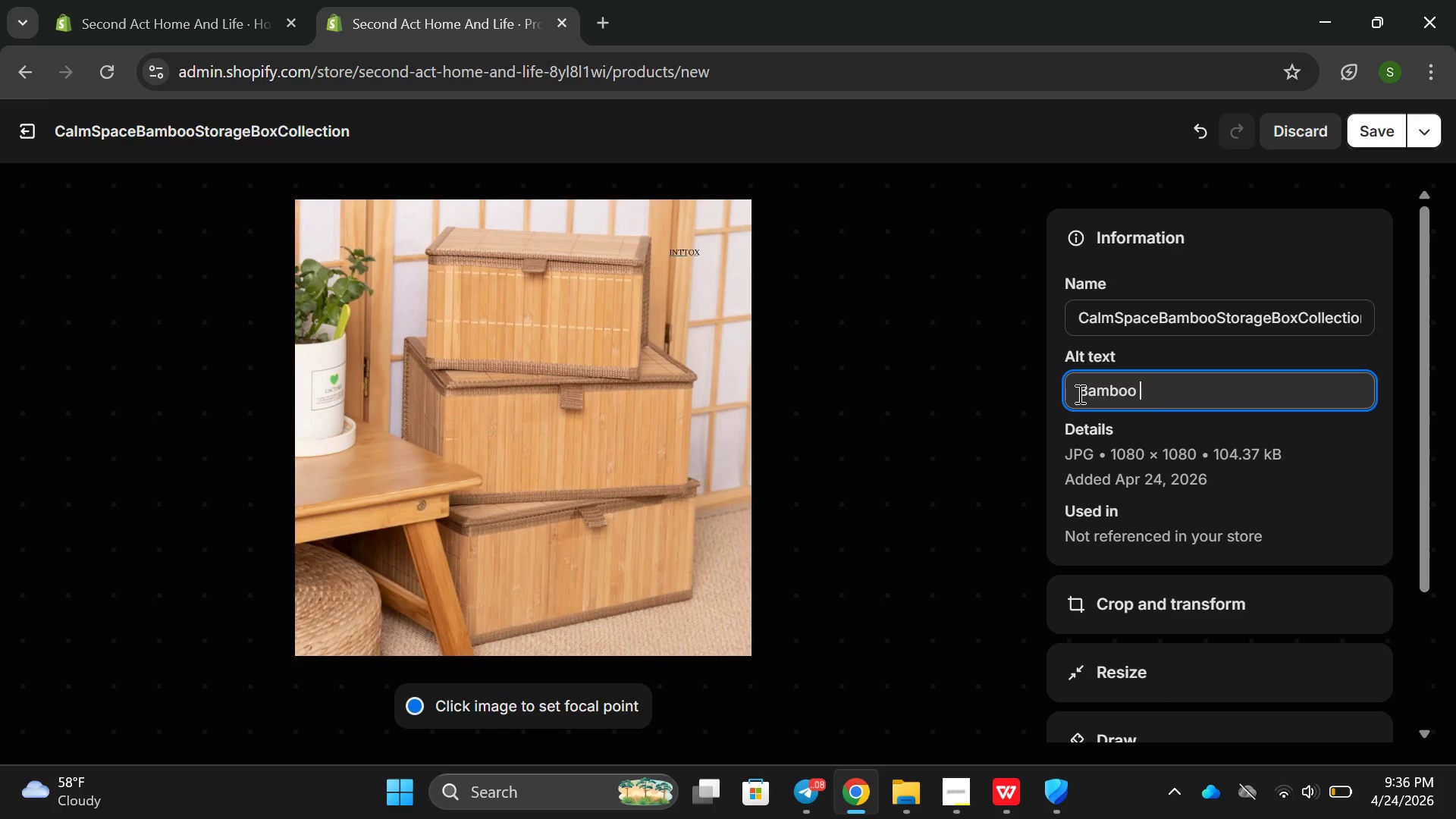 
type(storg)
key(Backspace)
type(age boc)
key(Backspace)
type(xfro c)
key(Backspace)
key(Backspace)
key(Backspace)
key(Backspace)
type(or calm home organization and clutter ree minim)
key(Backspace)
key(Backspace)
key(Backspace)
key(Backspace)
key(Backspace)
key(Backspace)
key(Backspace)
key(Backspace)
key(Backspace)
type(free minimalist livingg )
key(Backspace)
key(Backspace)
type( ps)
key(Backspace)
key(Backspace)
type(space)
 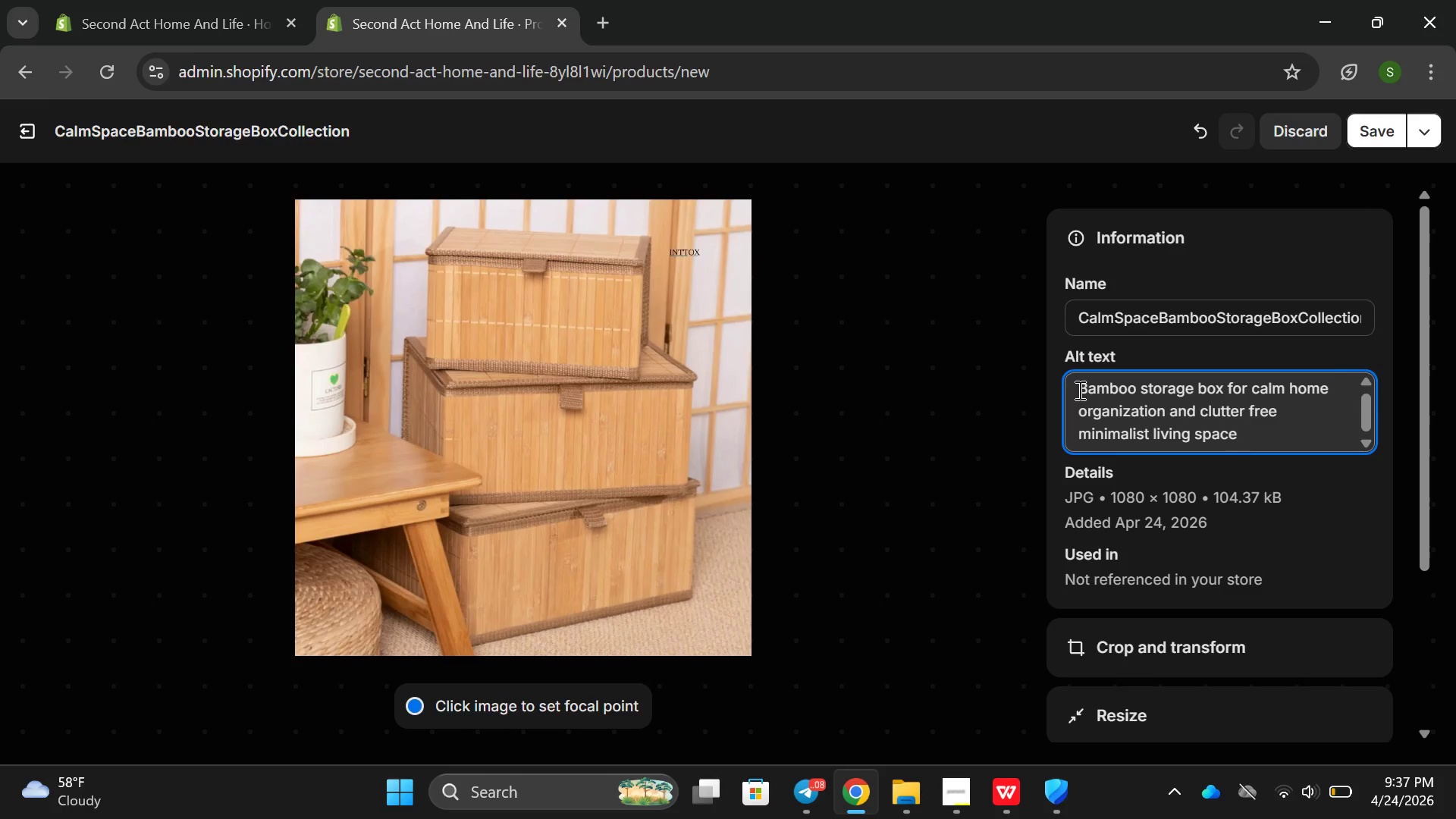 
left_click([1374, 134])
 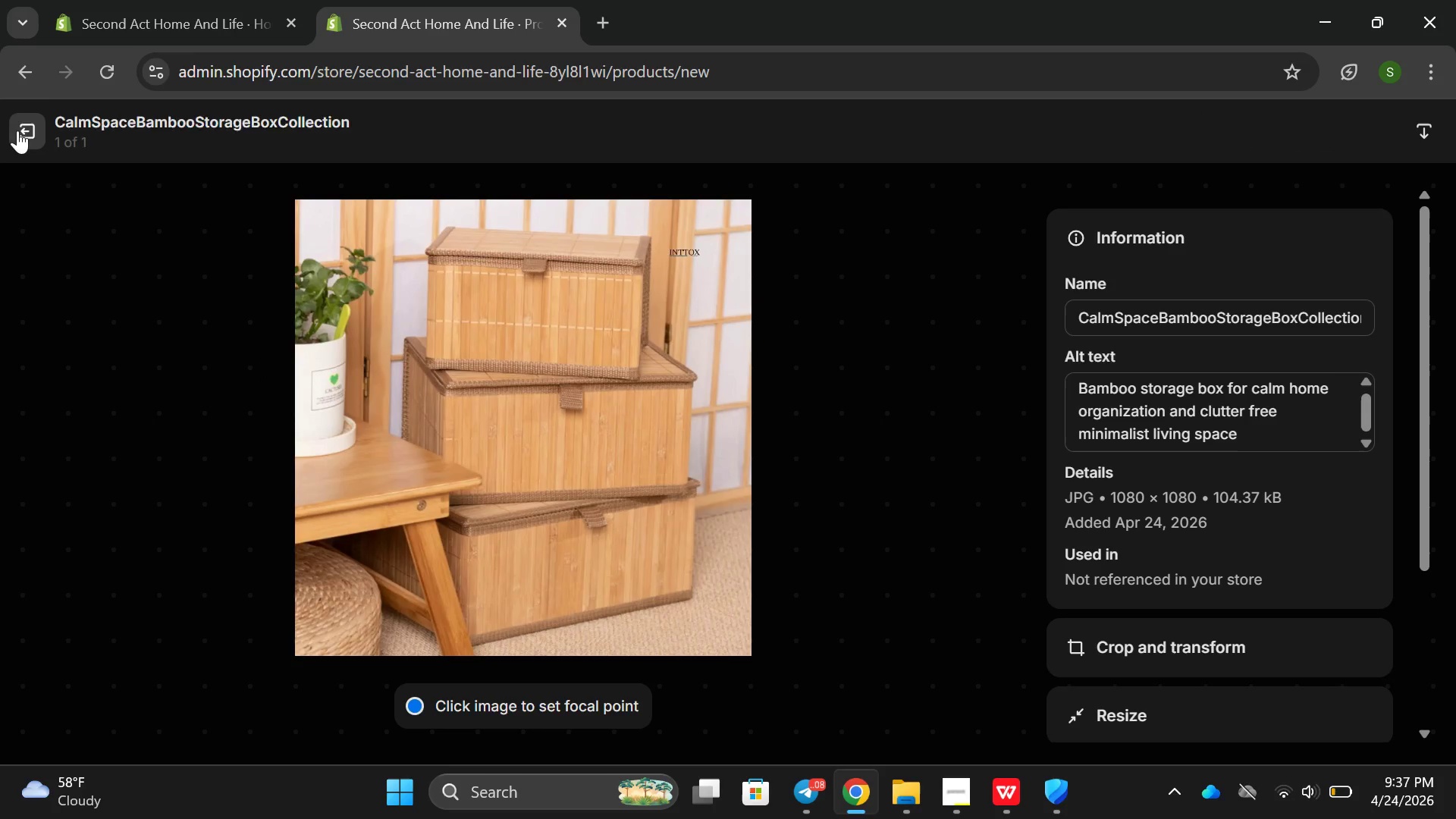 
left_click([24, 146])
 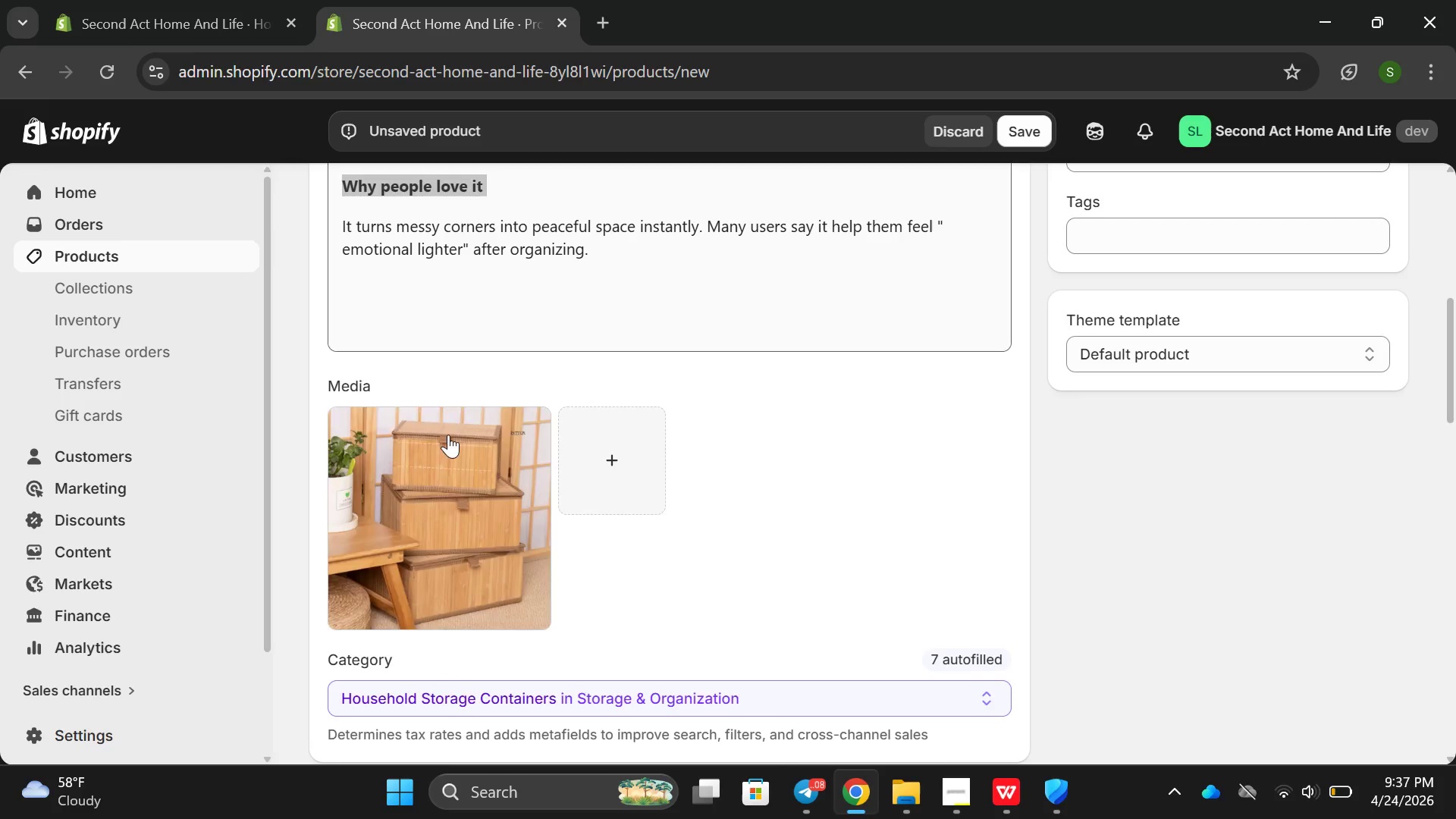 
scroll: coordinate [513, 450], scroll_direction: down, amount: 4.0
 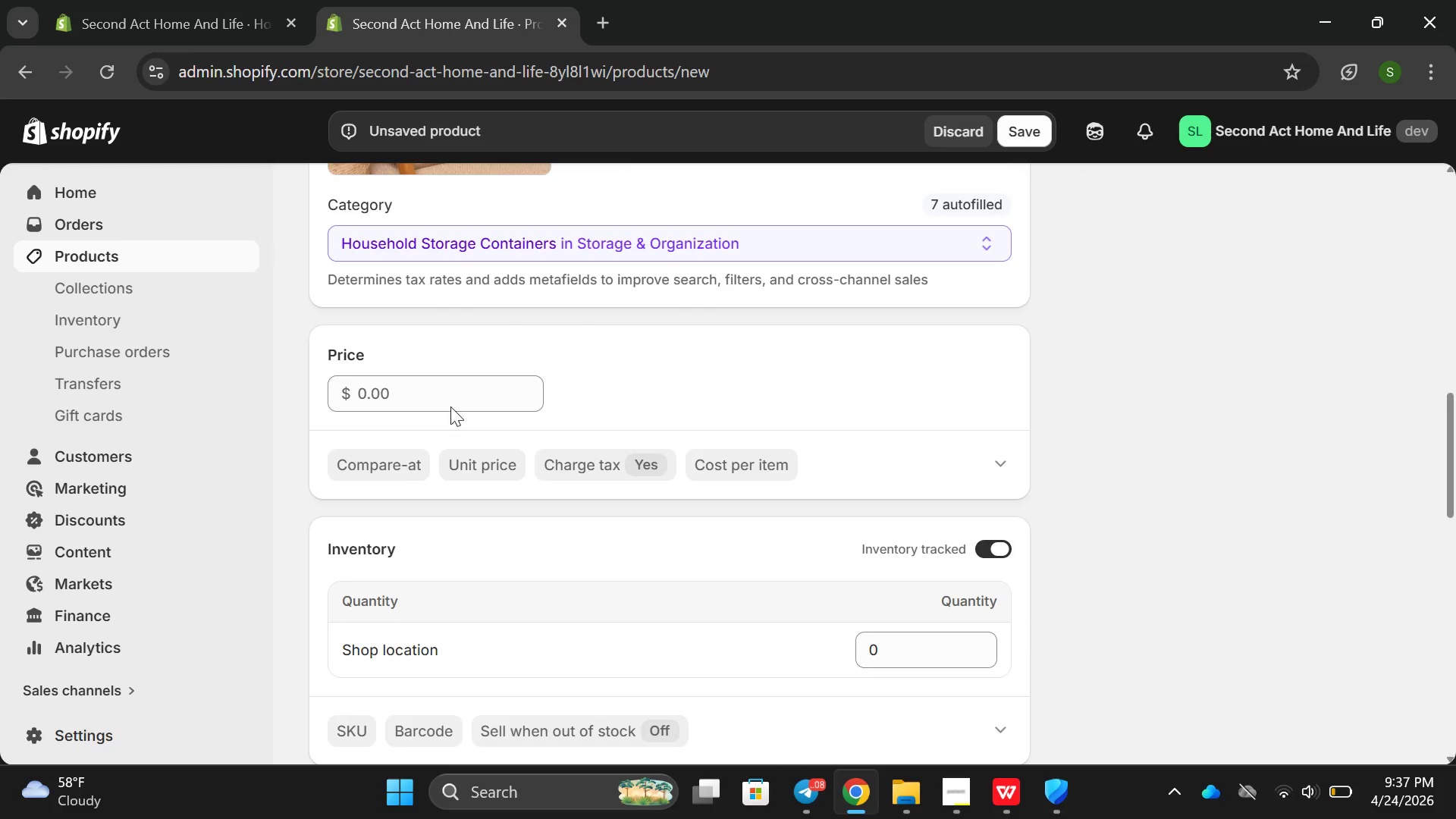 
left_click([416, 375])
 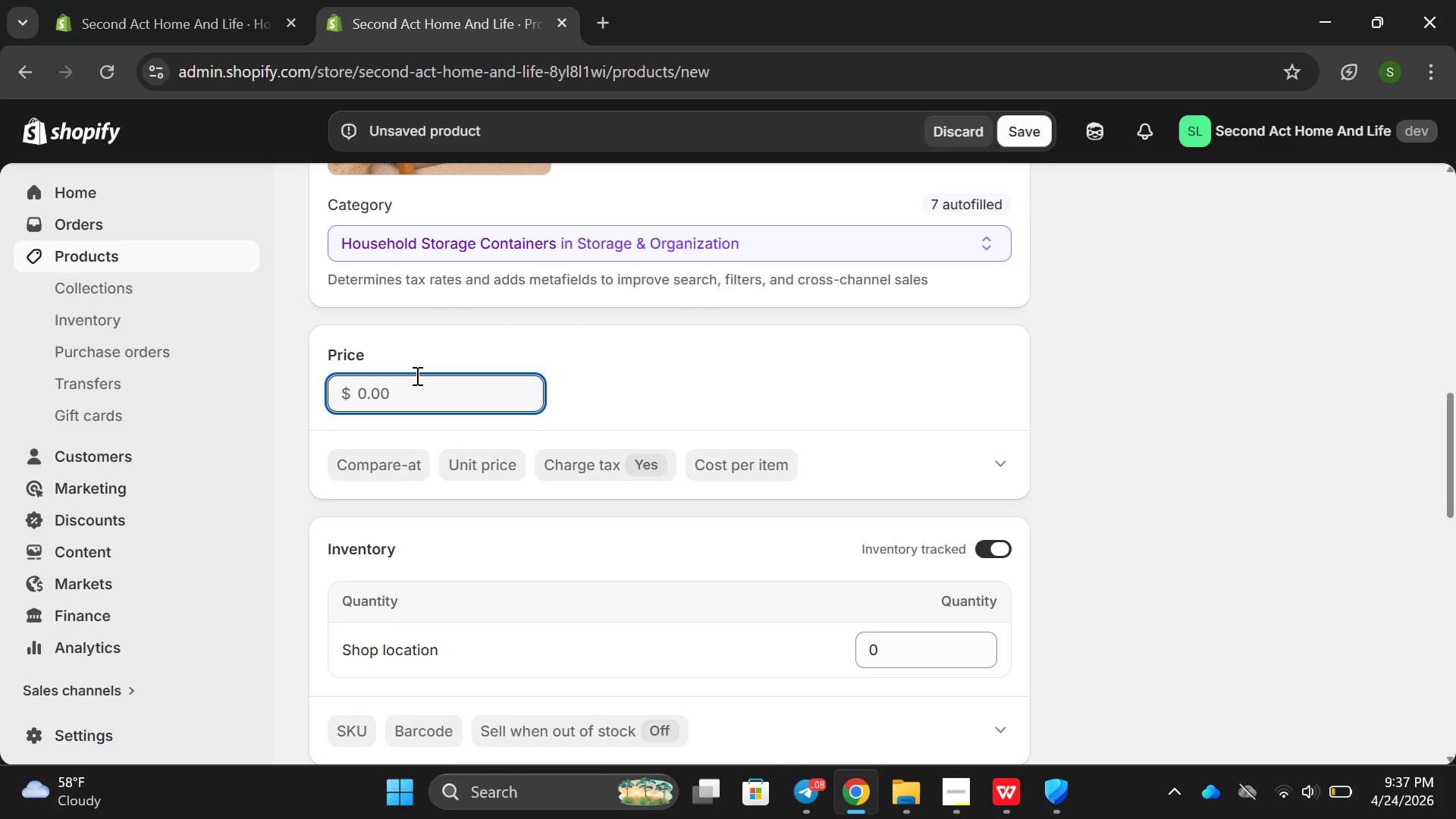 
wait(9.12)
 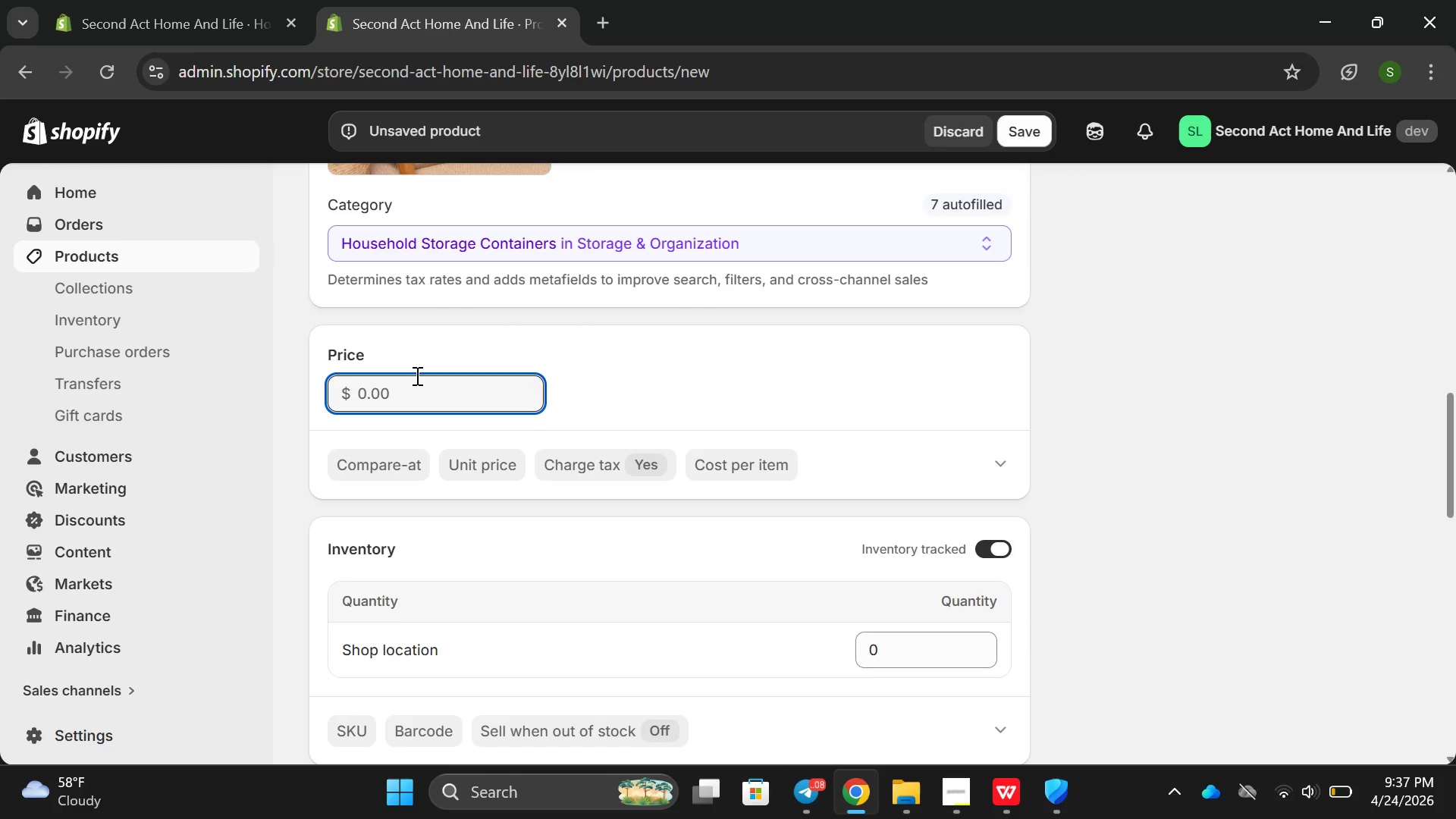 
type(42.00)
 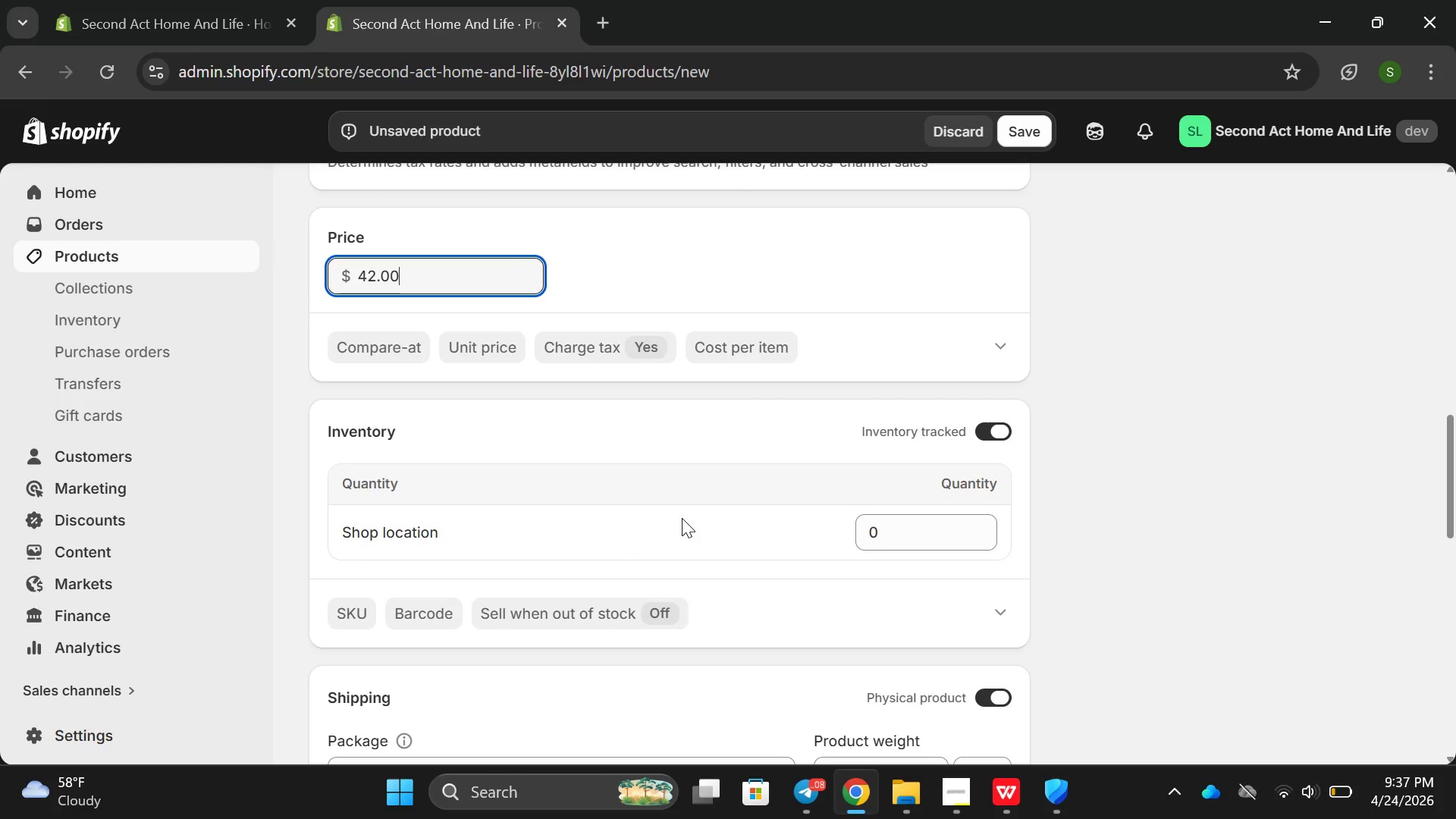 
left_click([896, 529])
 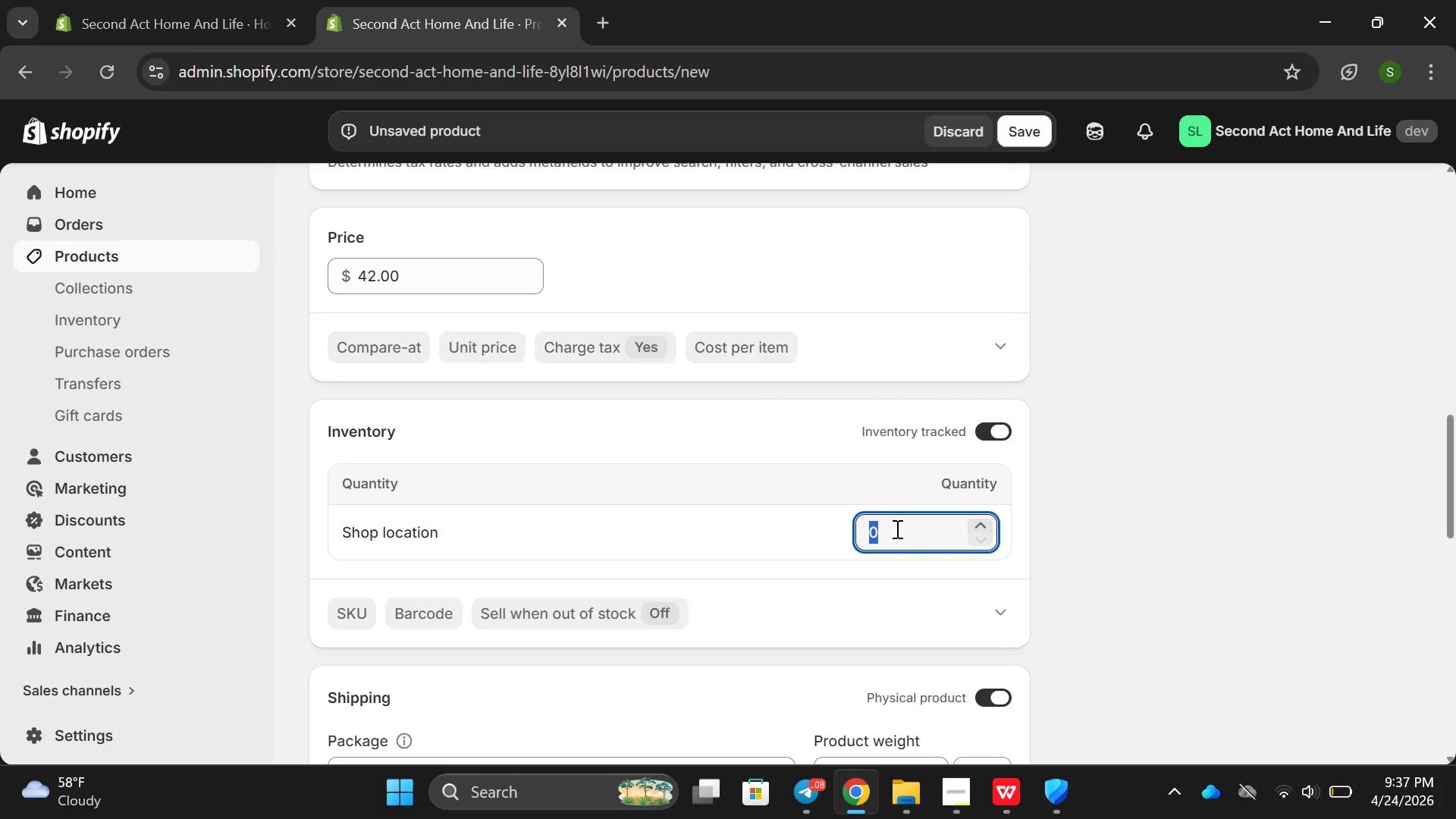 
key(Backspace)
type(100)
 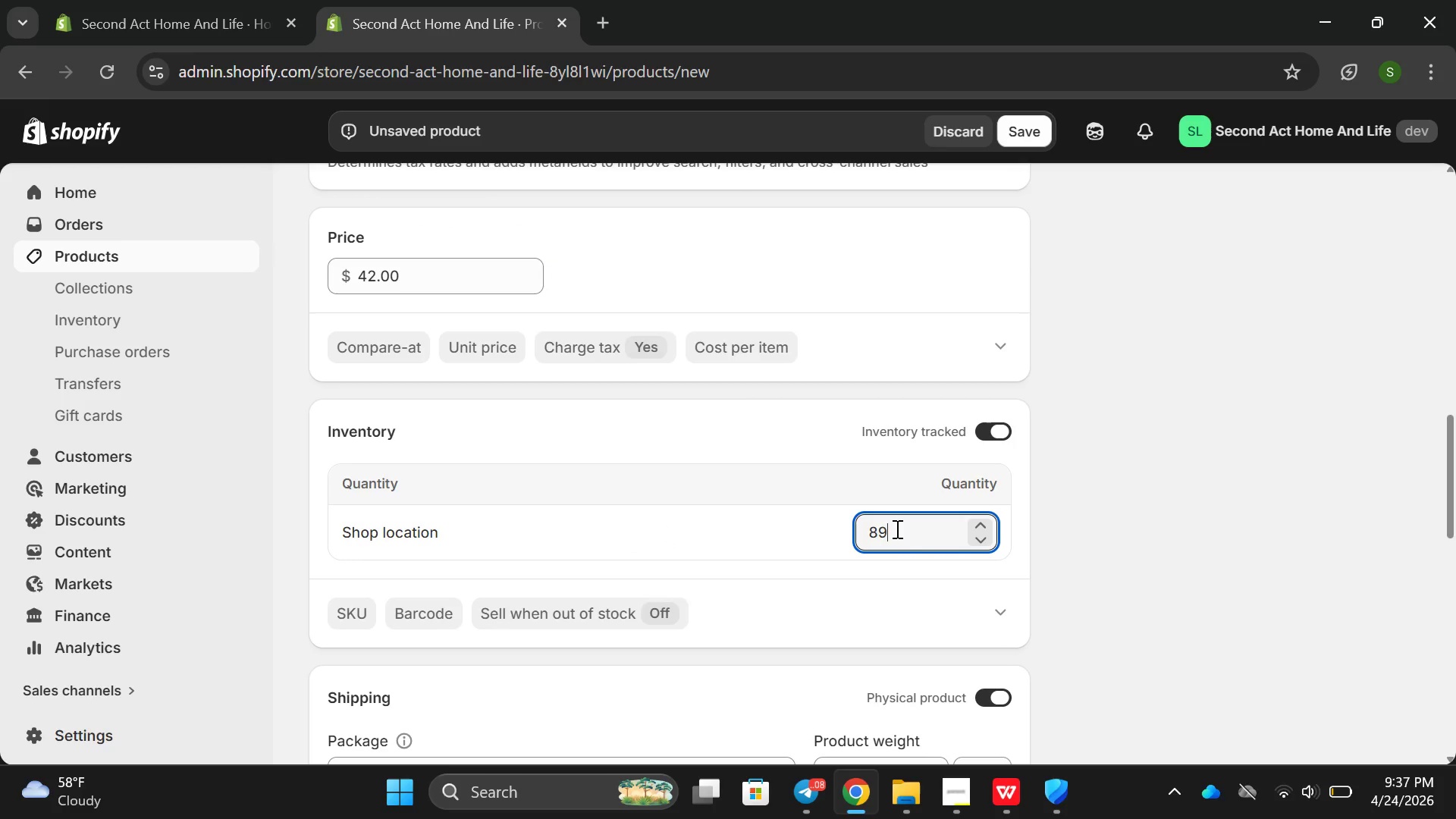 
mouse_move([903, 550])
 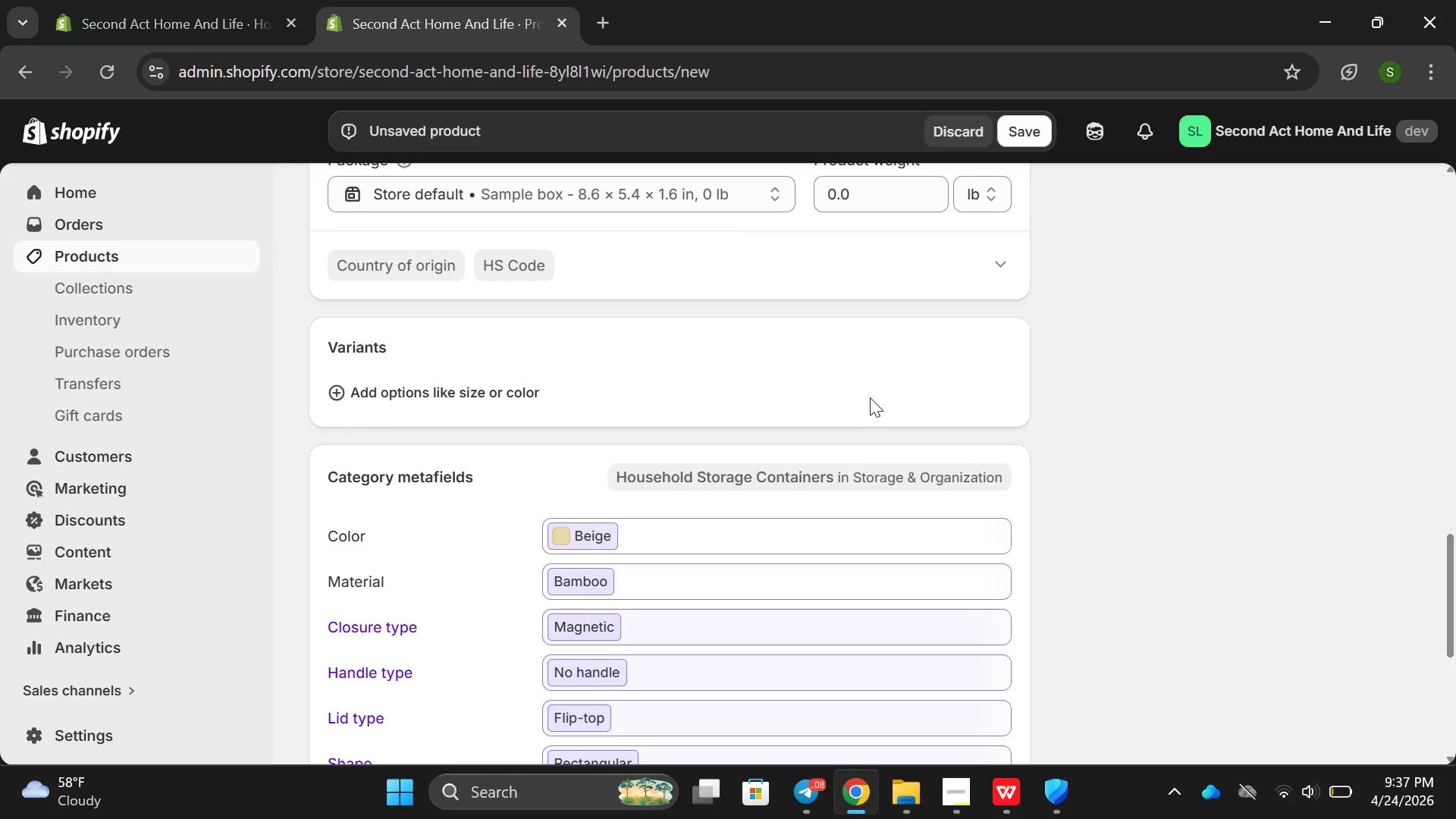 
wait(6.92)
 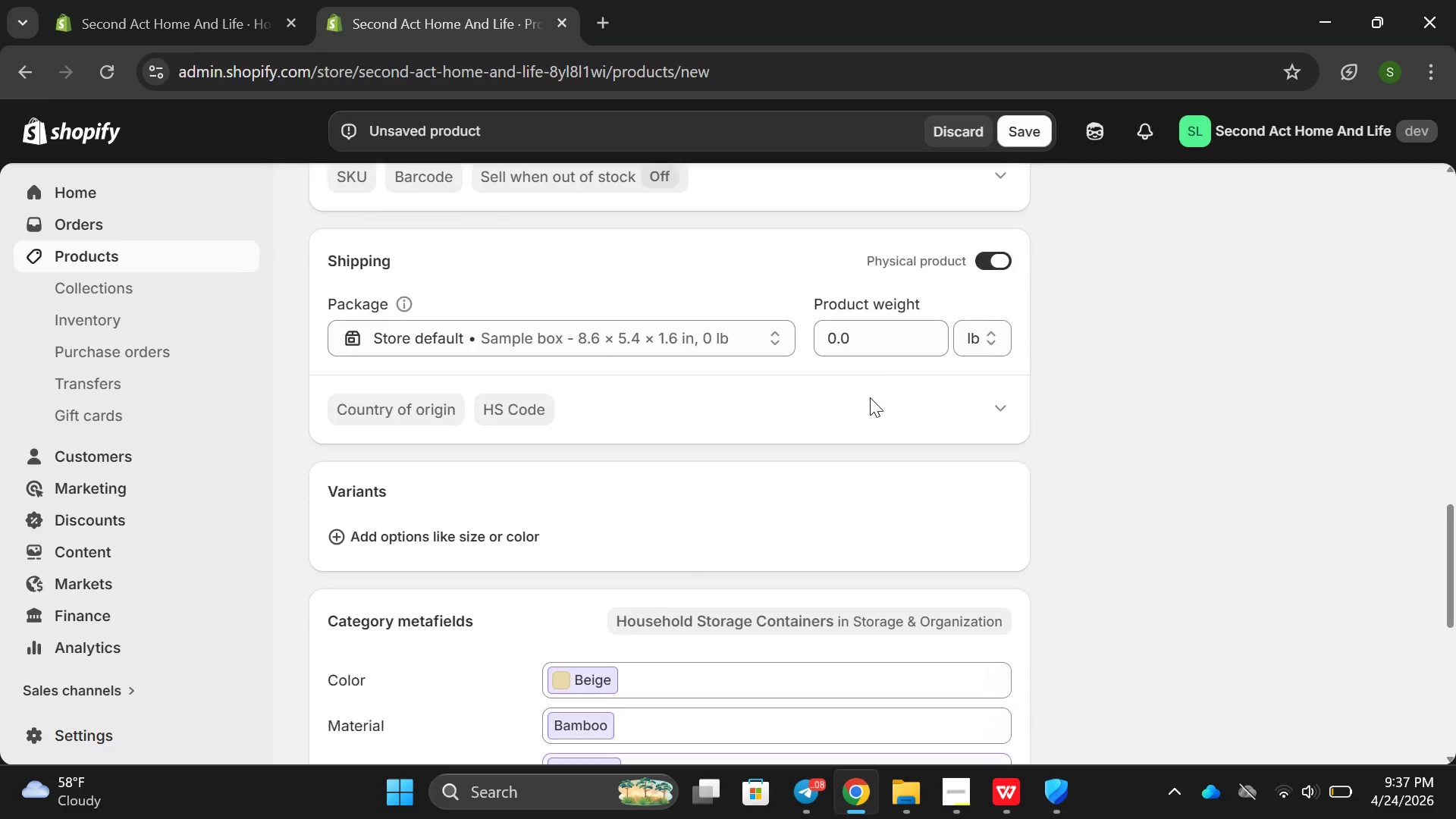 
left_click([781, 200])
 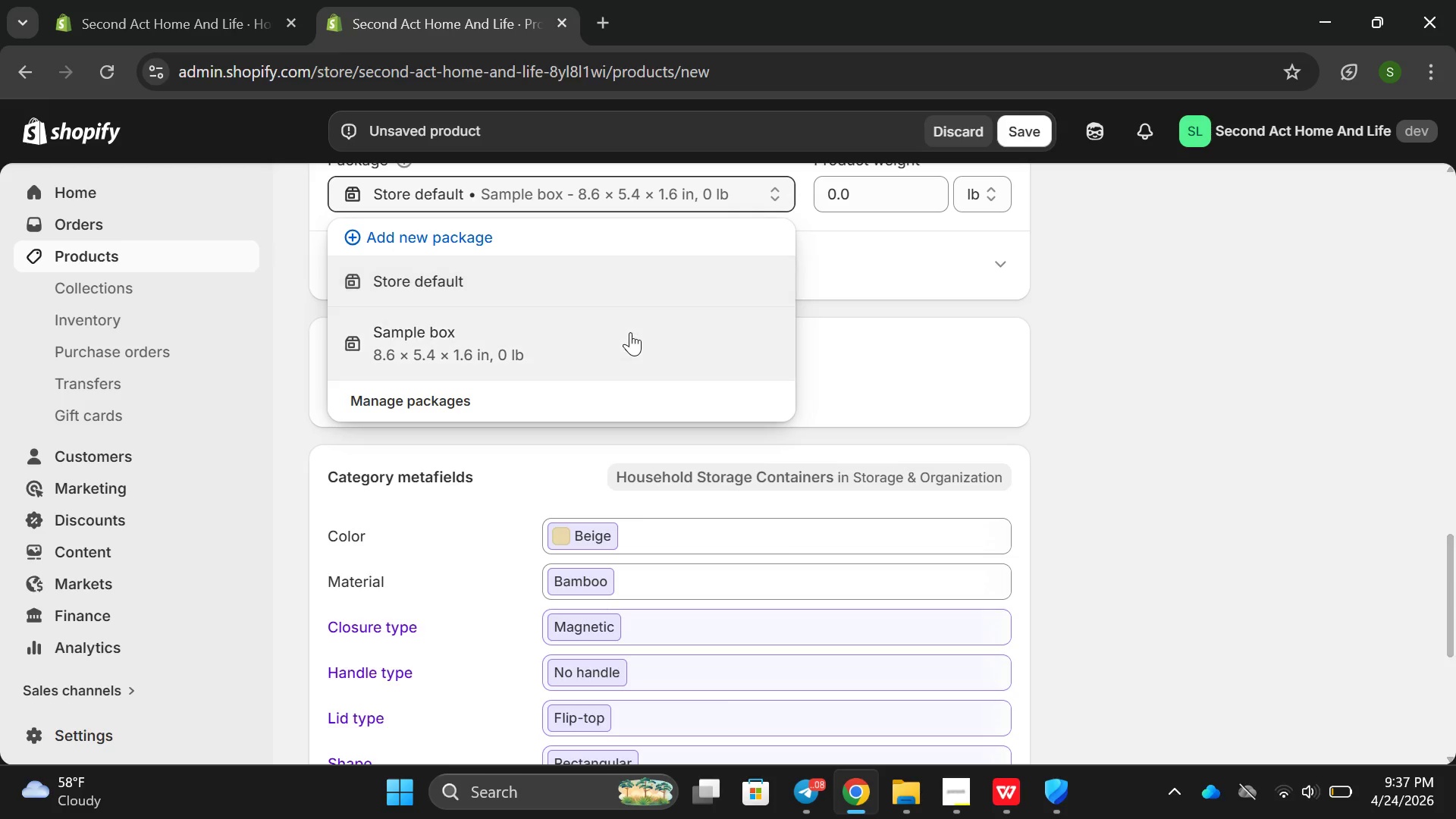 
left_click([912, 374])
 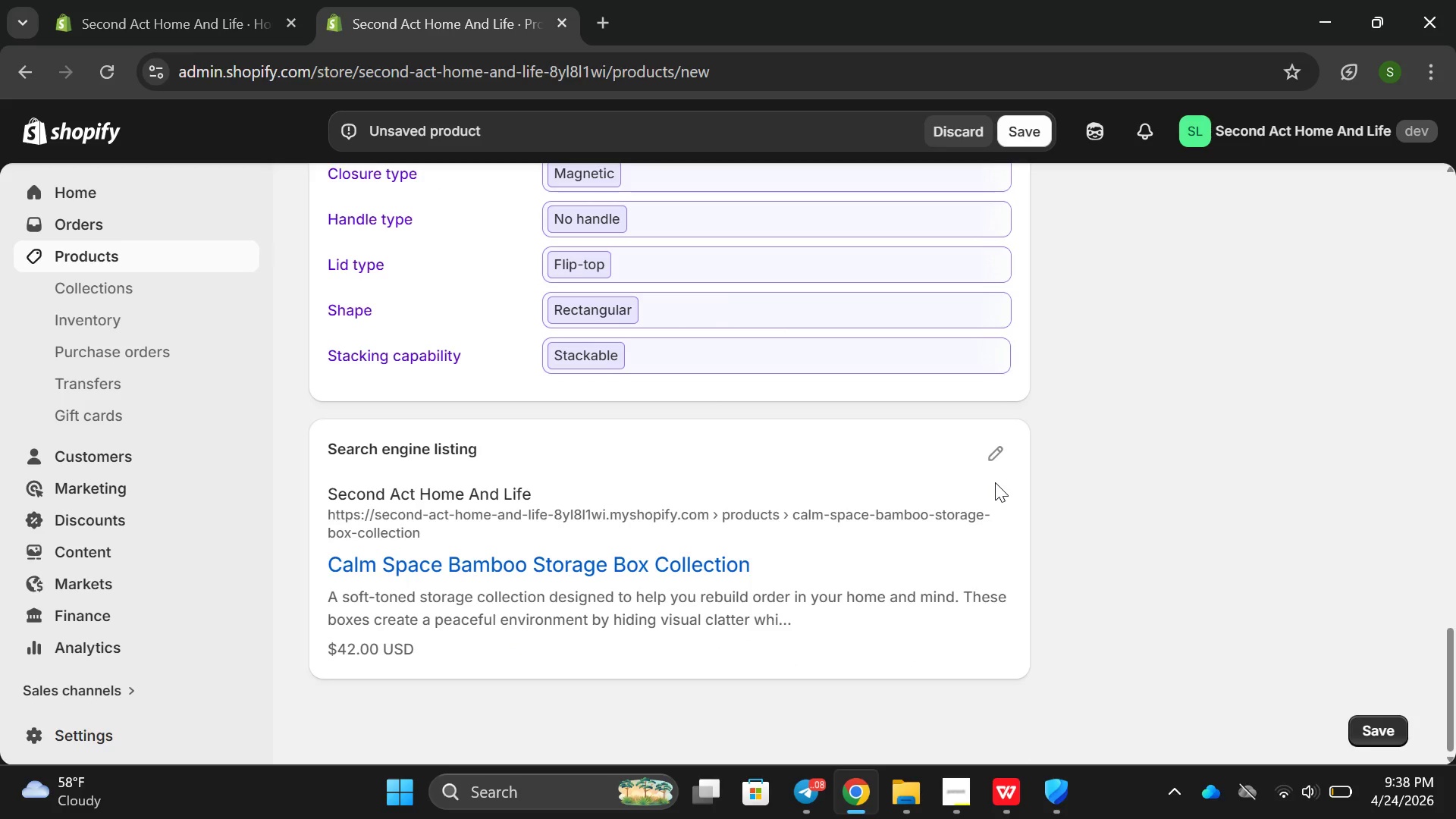 
left_click([1003, 460])
 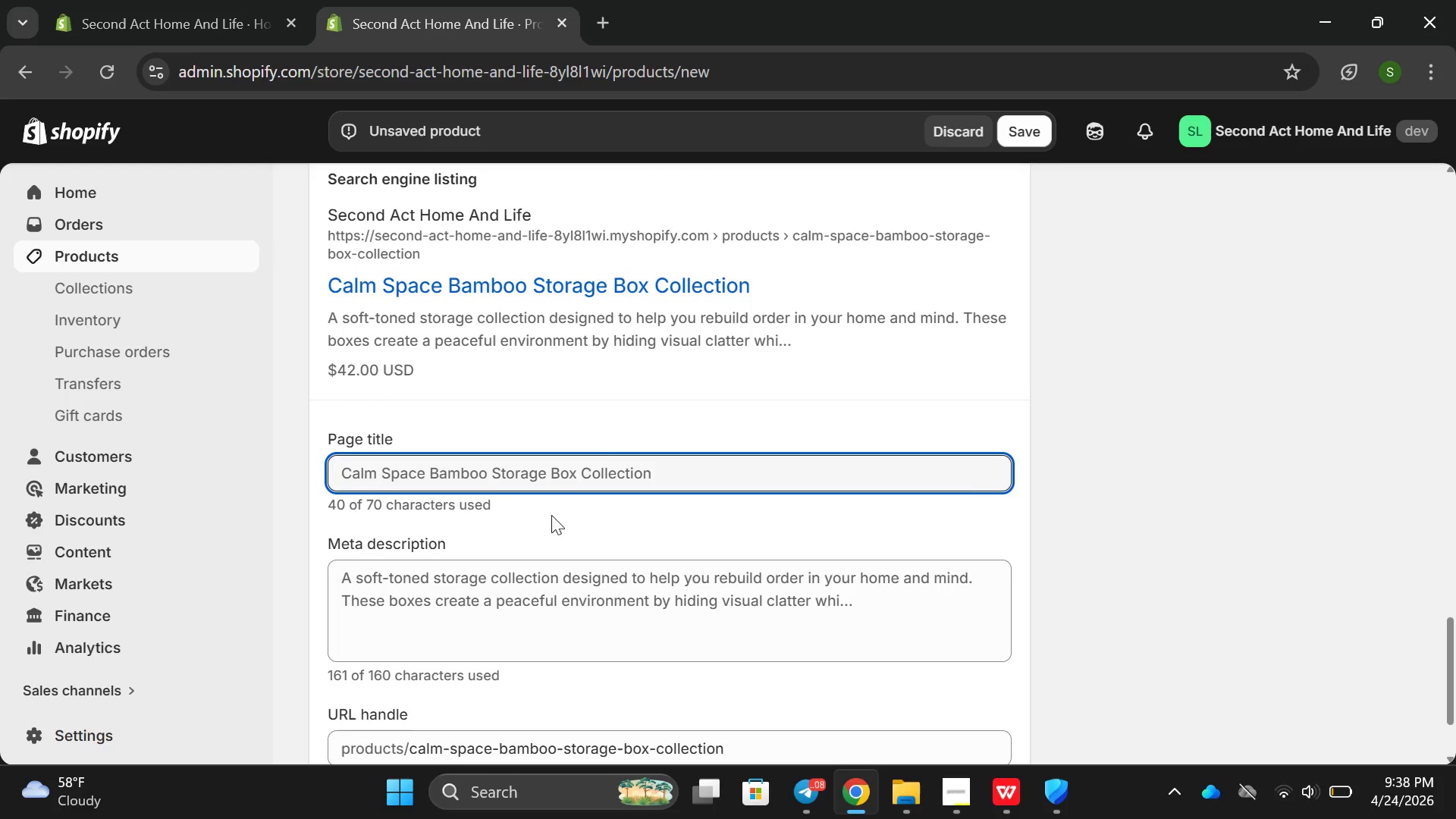 
left_click([661, 466])
 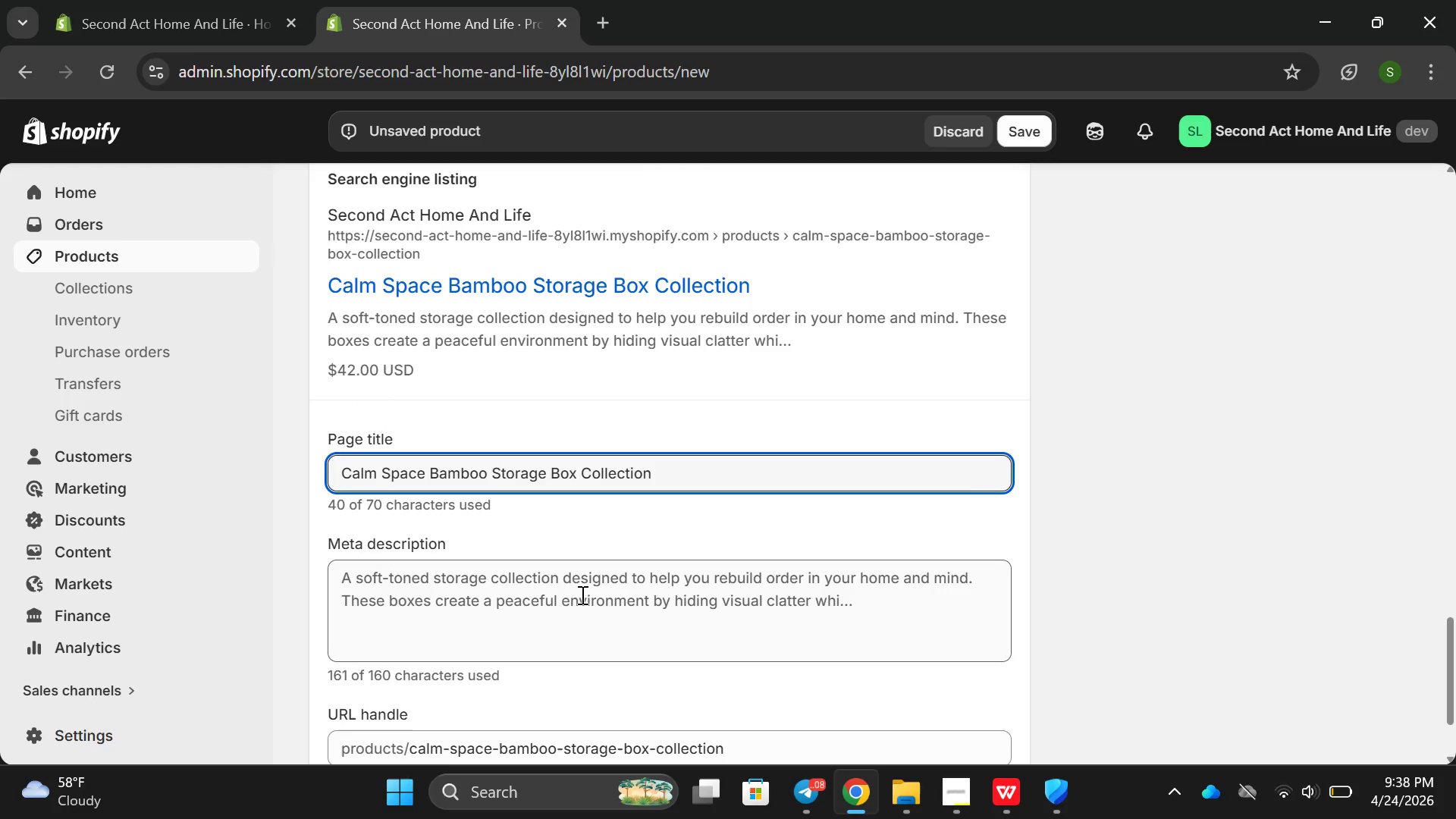 
double_click([581, 595])
 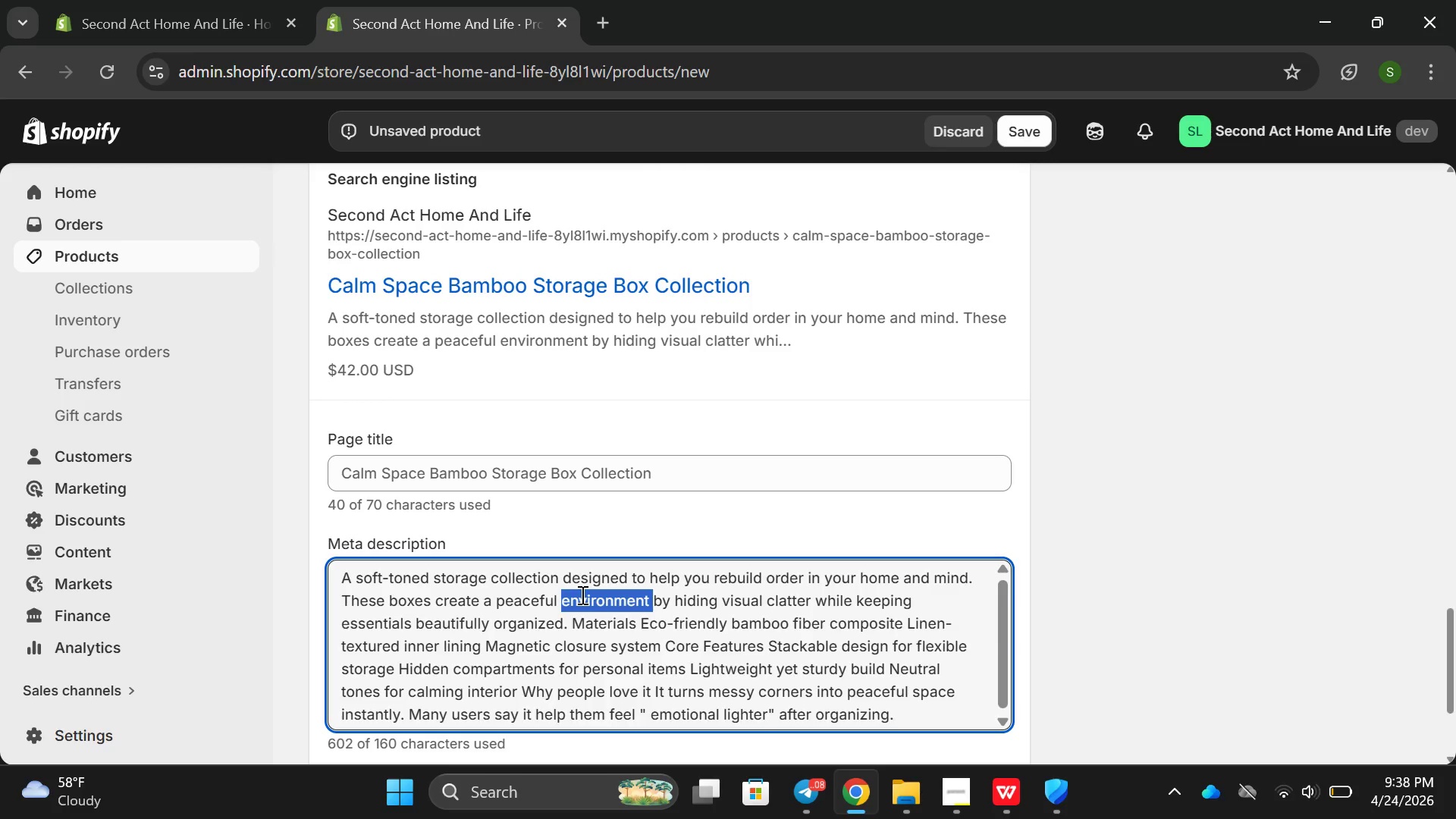 
triple_click([581, 595])
 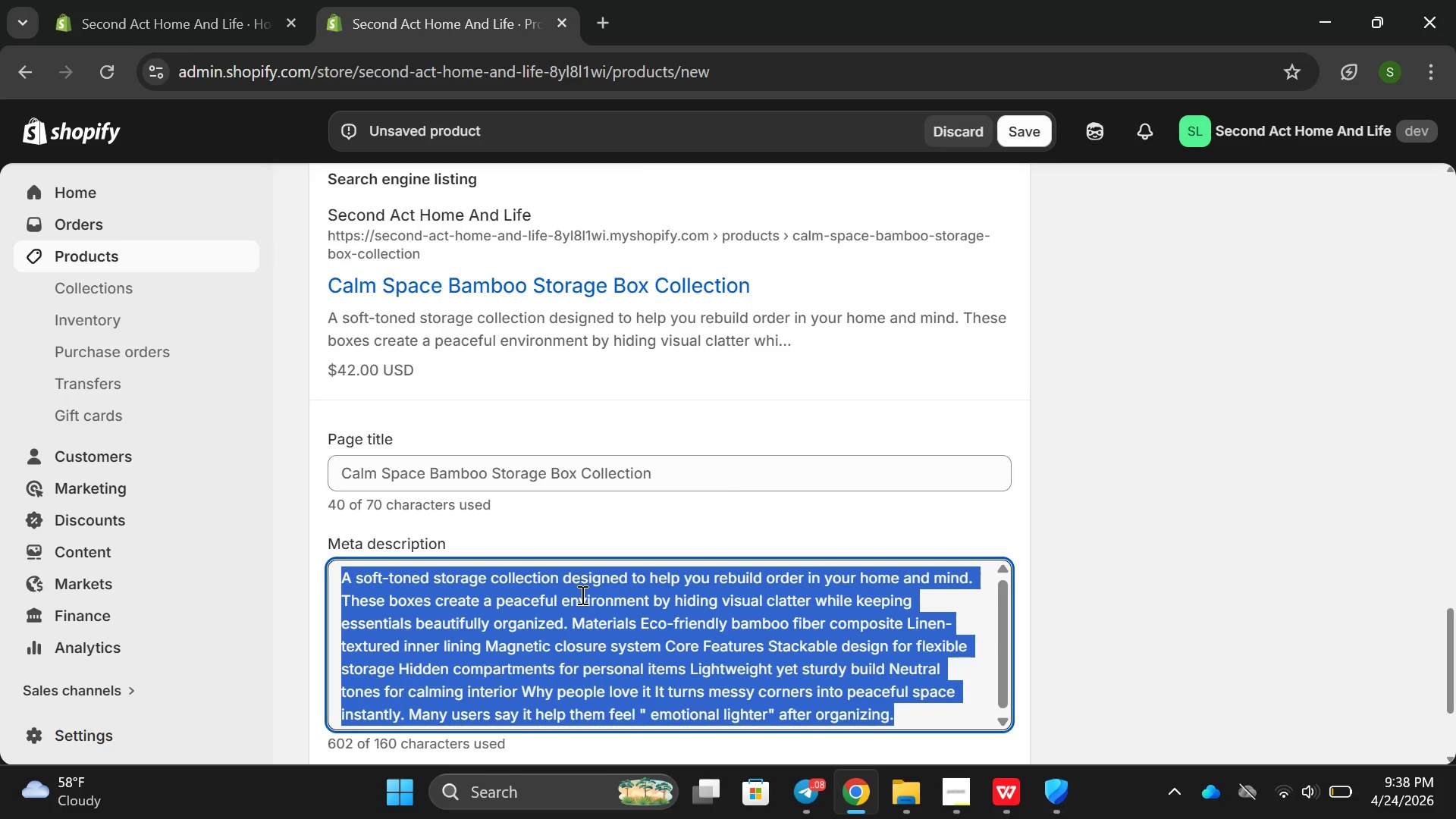 
triple_click([581, 595])
 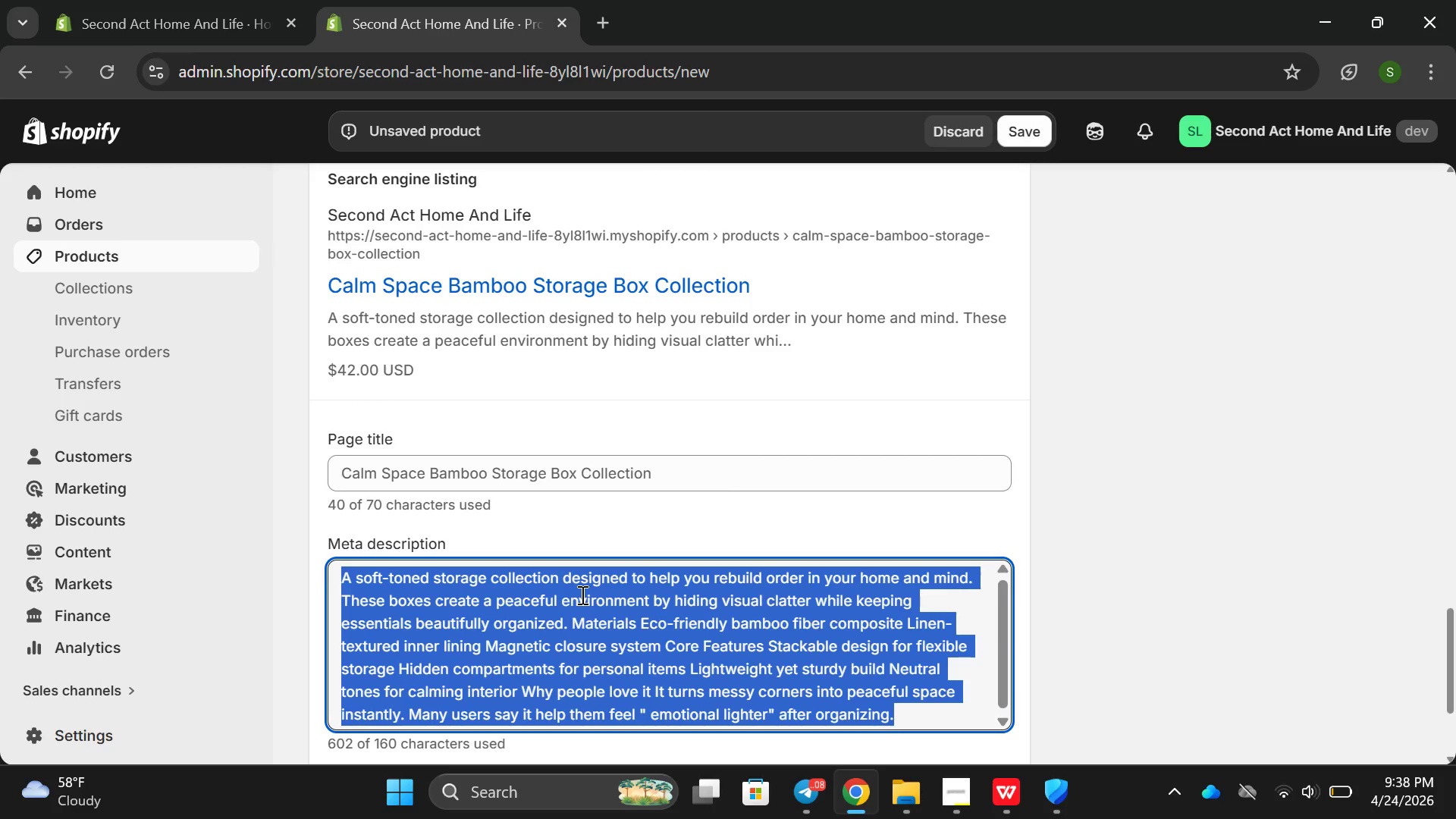 
key(Backspace)
 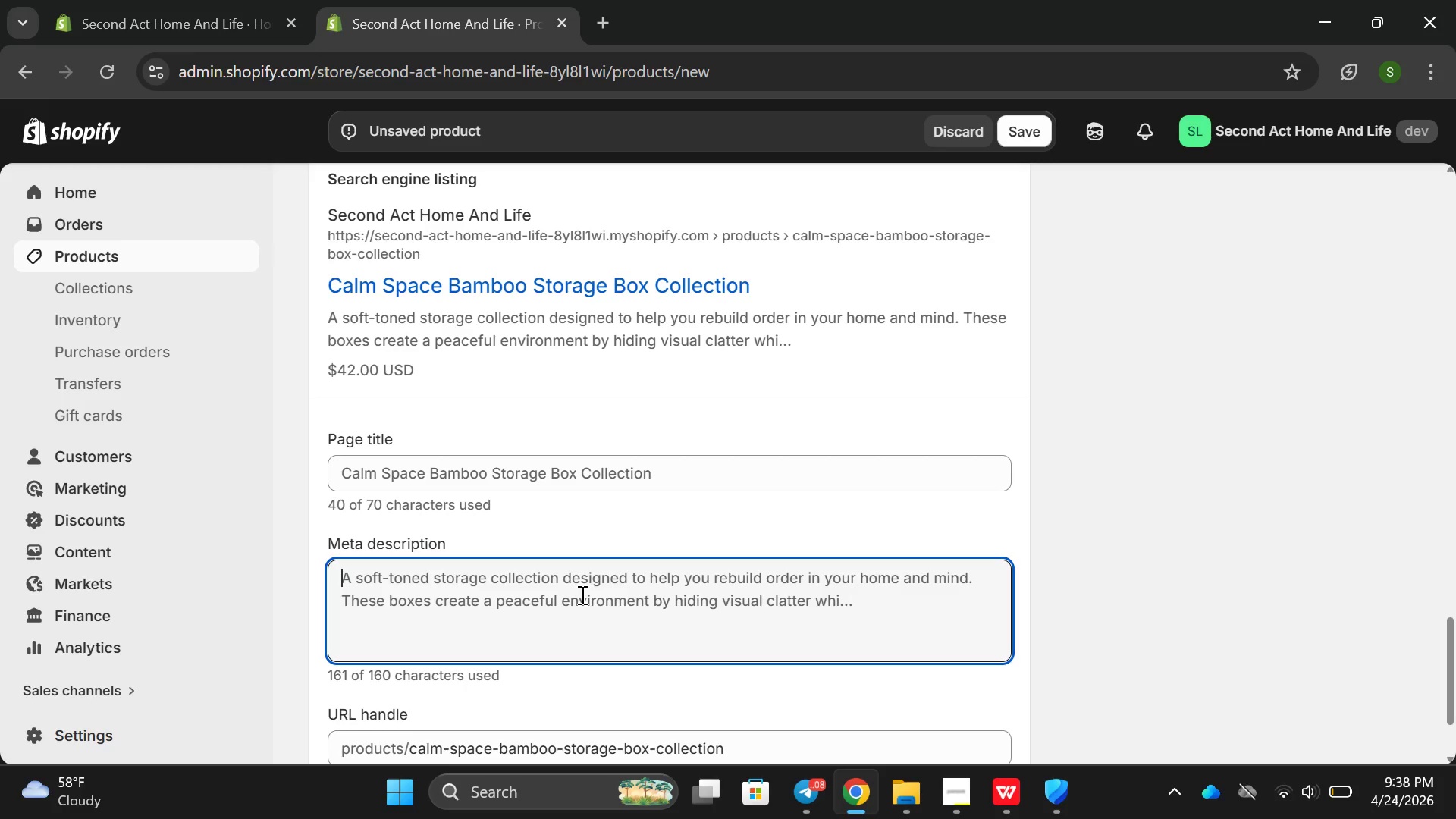 
wait(6.17)
 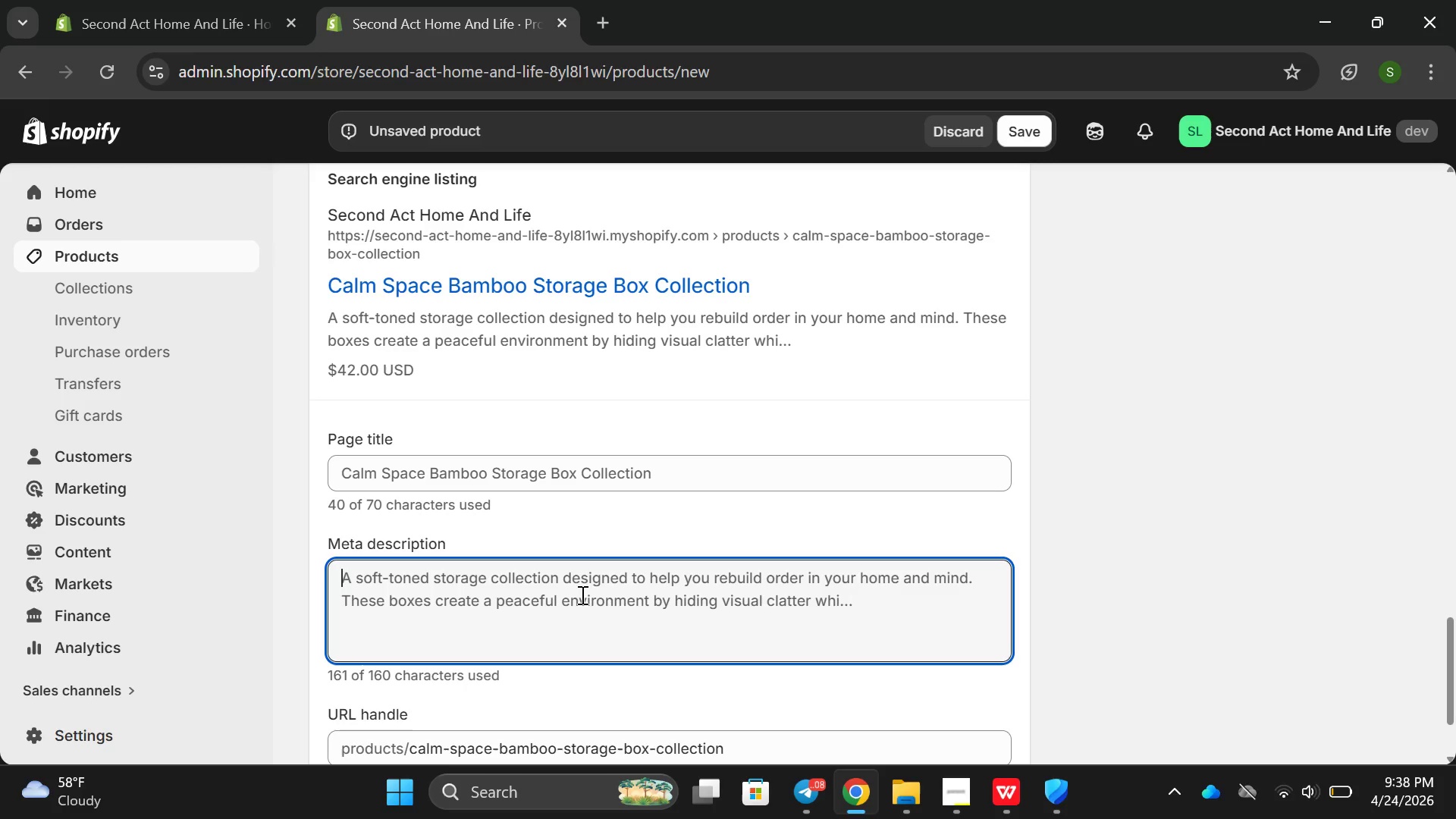 
type(Elelgant )
 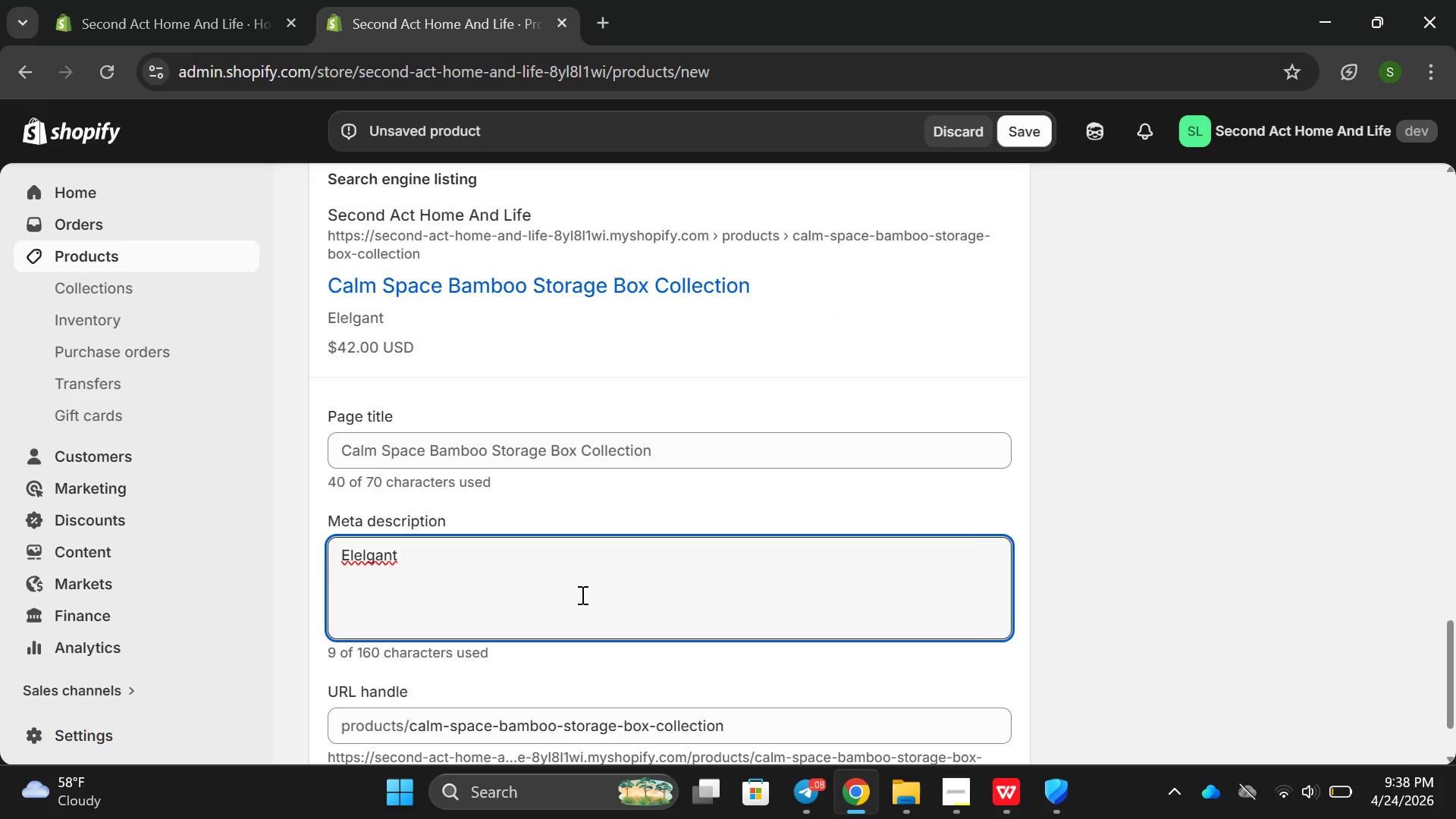 
left_click([581, 595])
 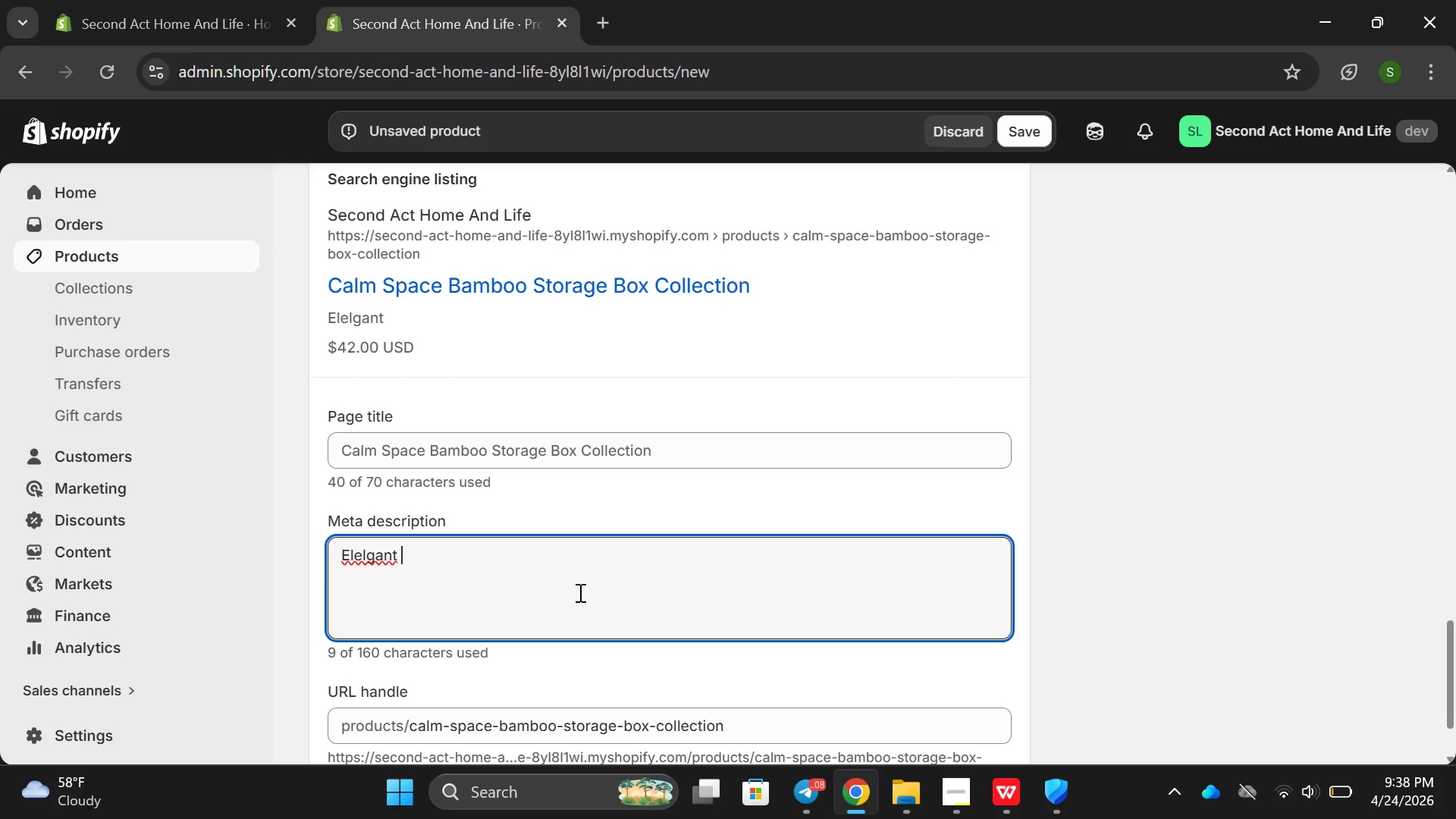 
type(Bamboo storage box set for mindful )
 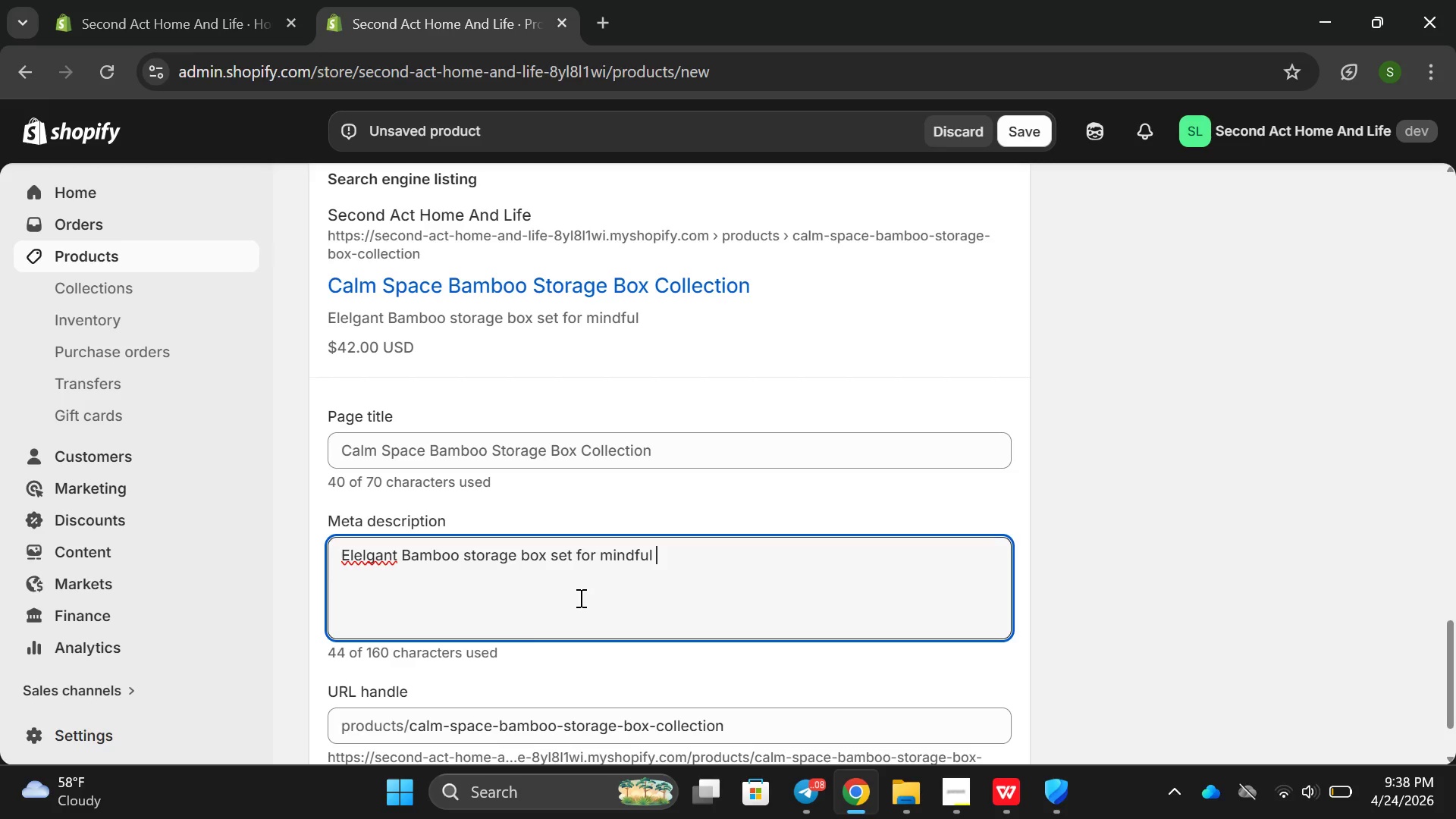 
left_click([579, 598])
 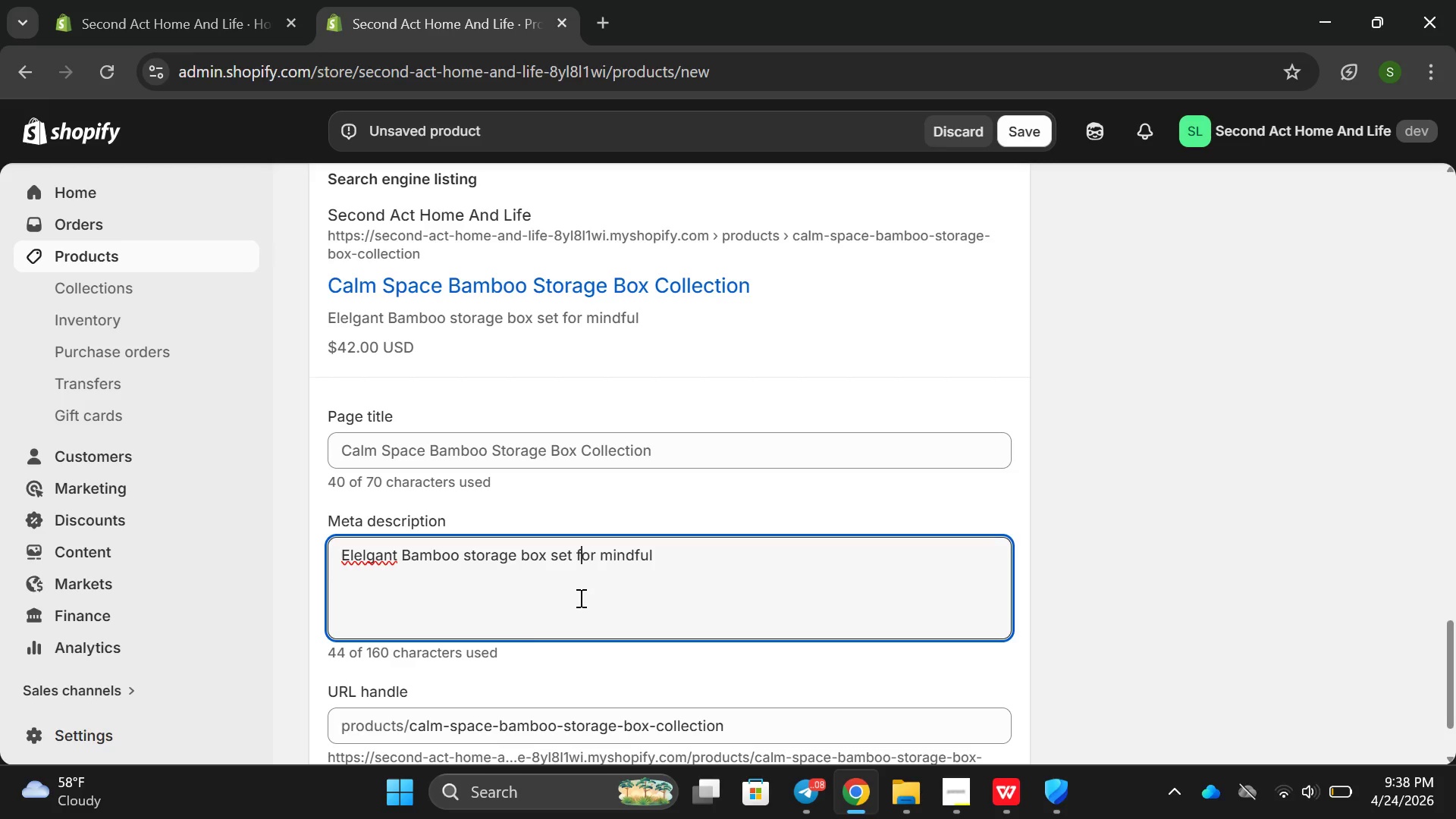 
type(hom)
key(Backspace)
key(Backspace)
key(Backspace)
 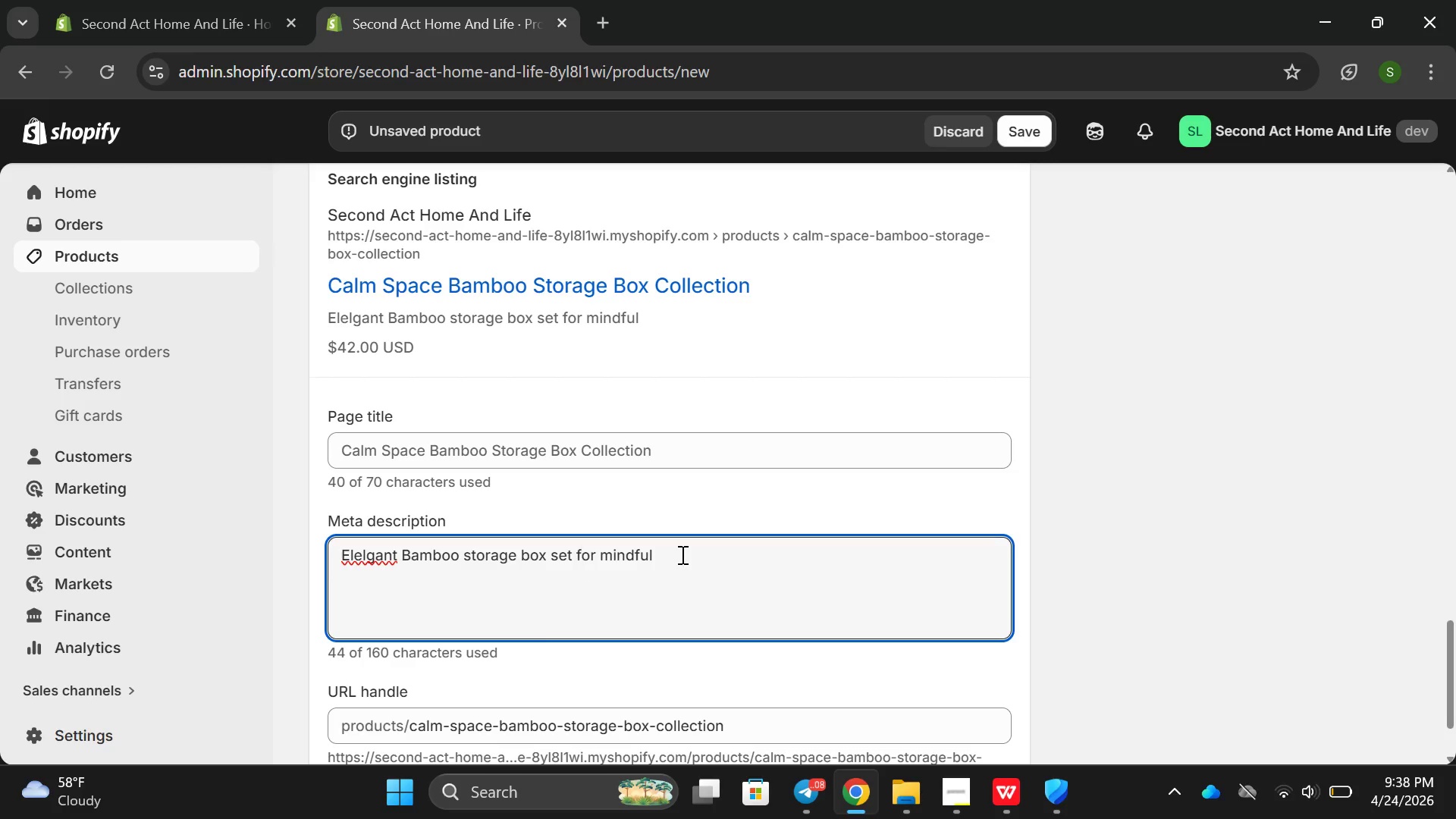 
left_click([685, 555])
 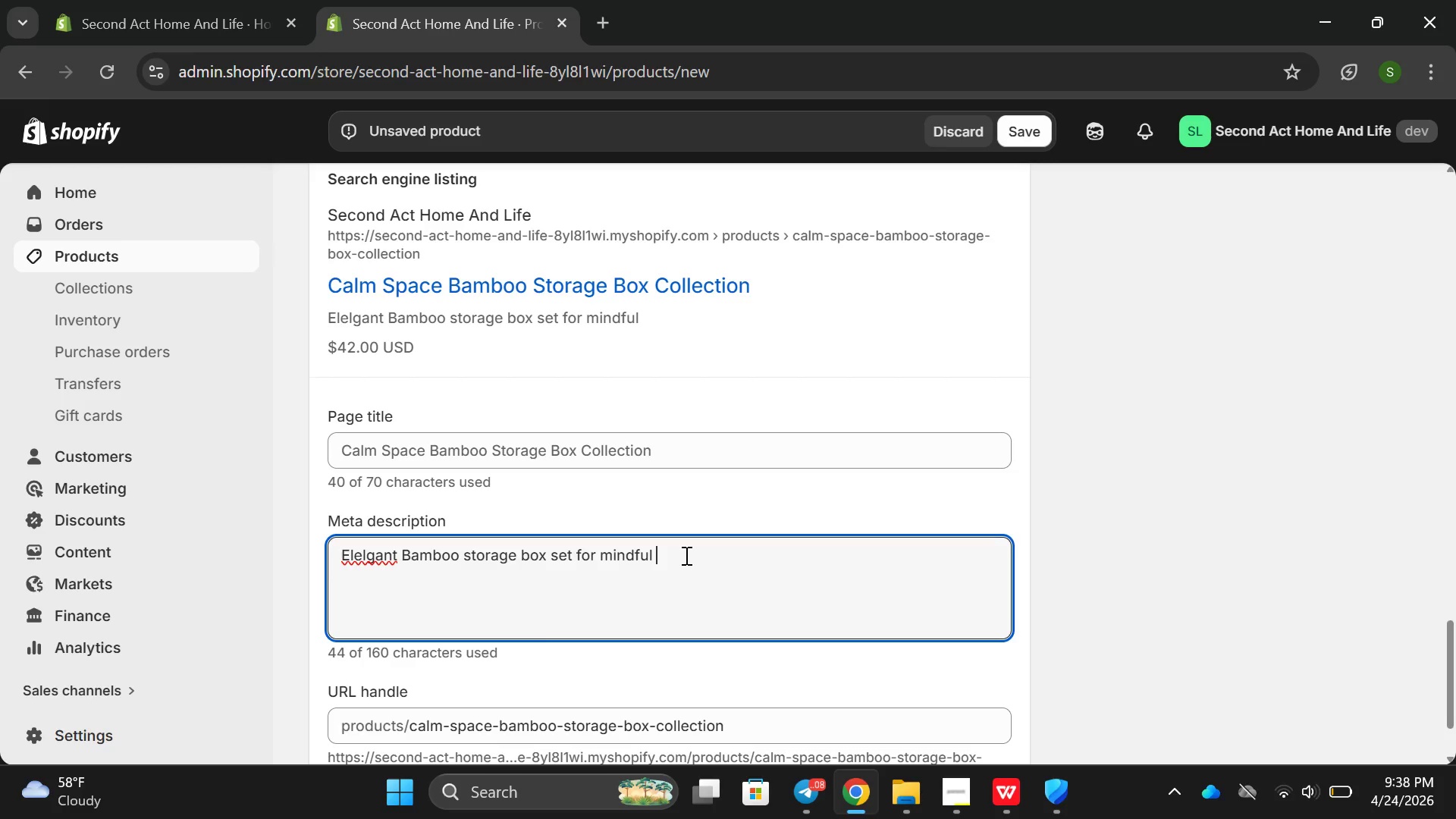 
type(home organization,.)
key(Backspace)
key(Backspace)
type(.)
 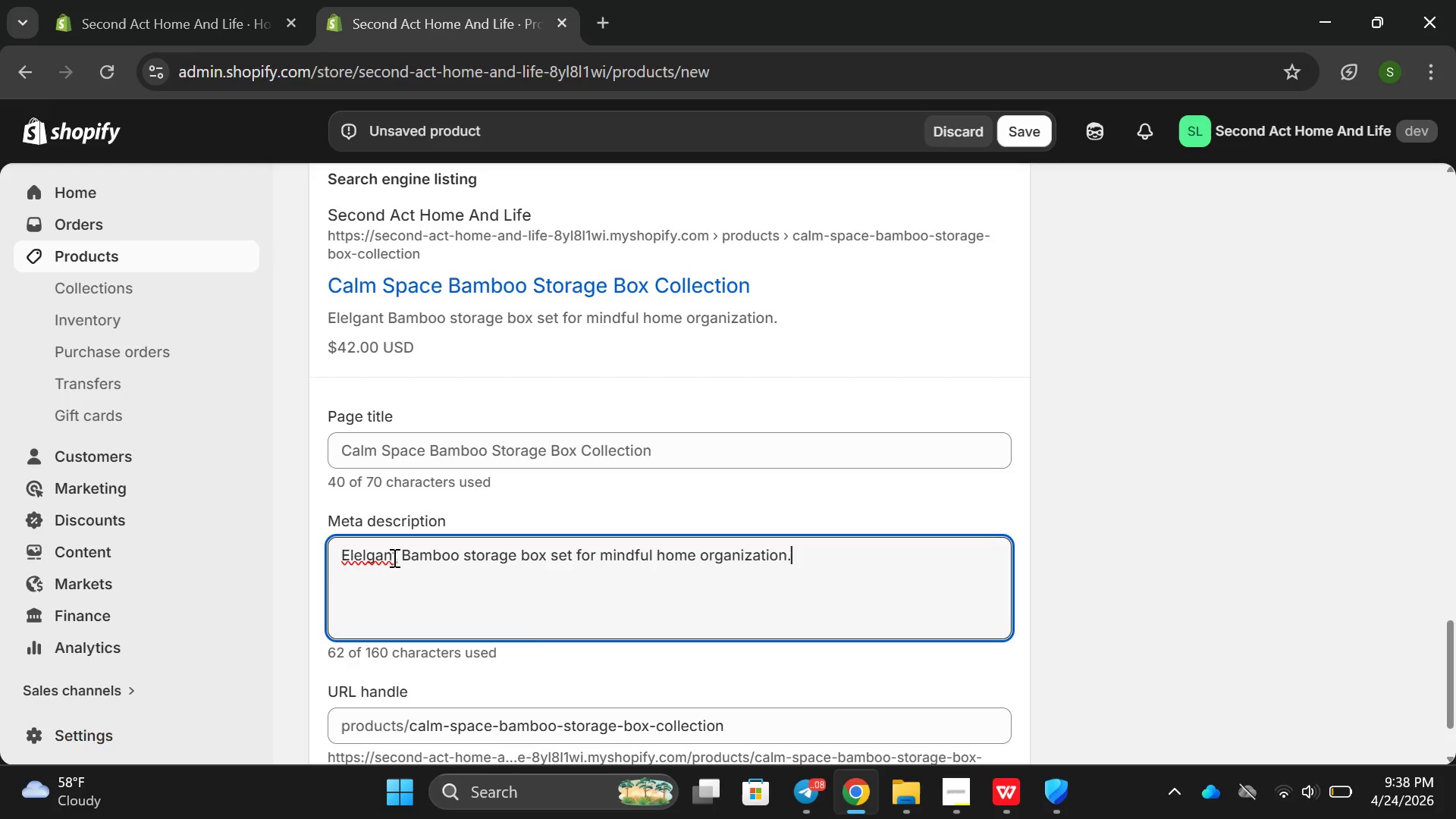 
left_click([393, 557])
 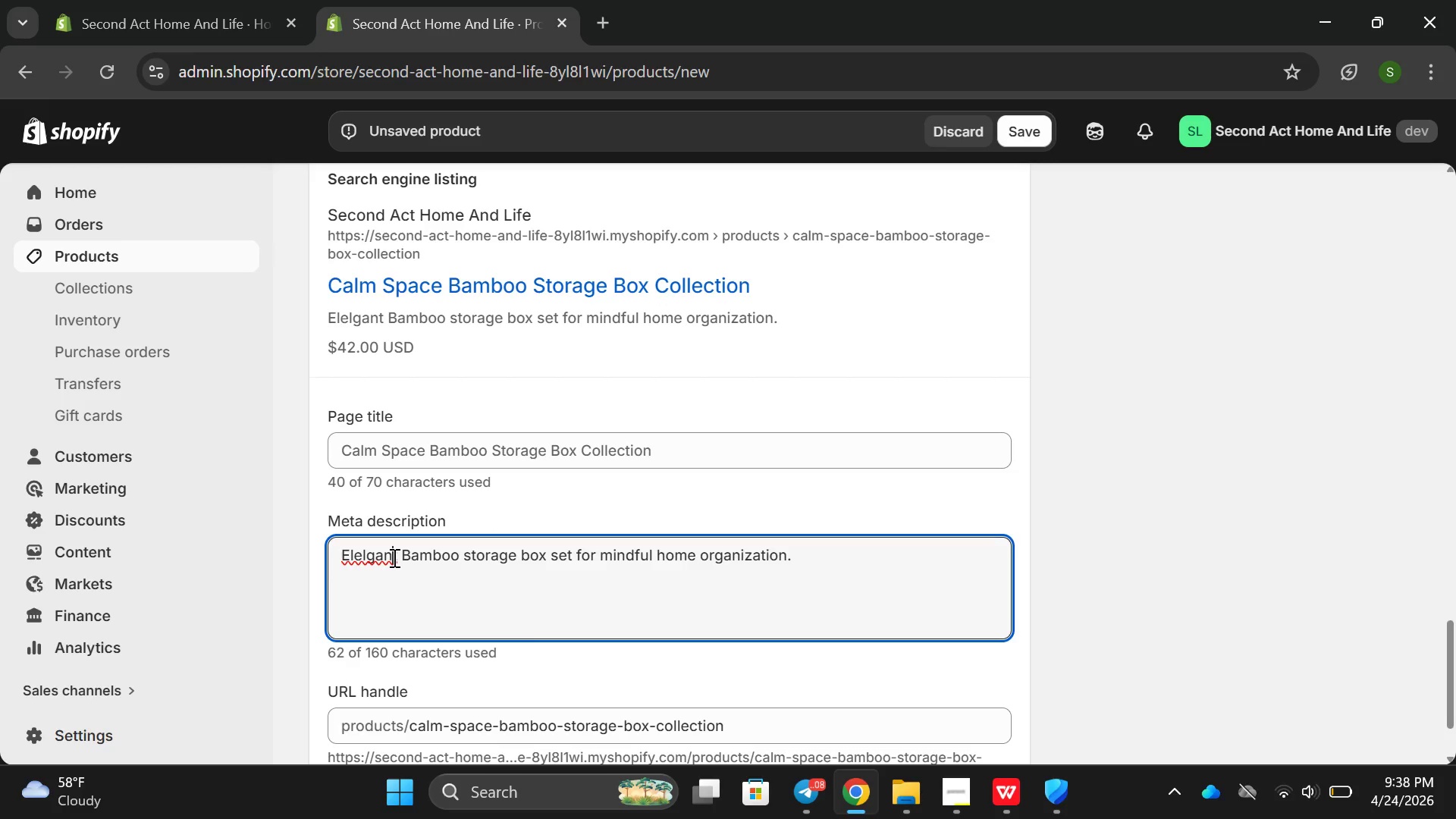 
key(ArrowLeft)
 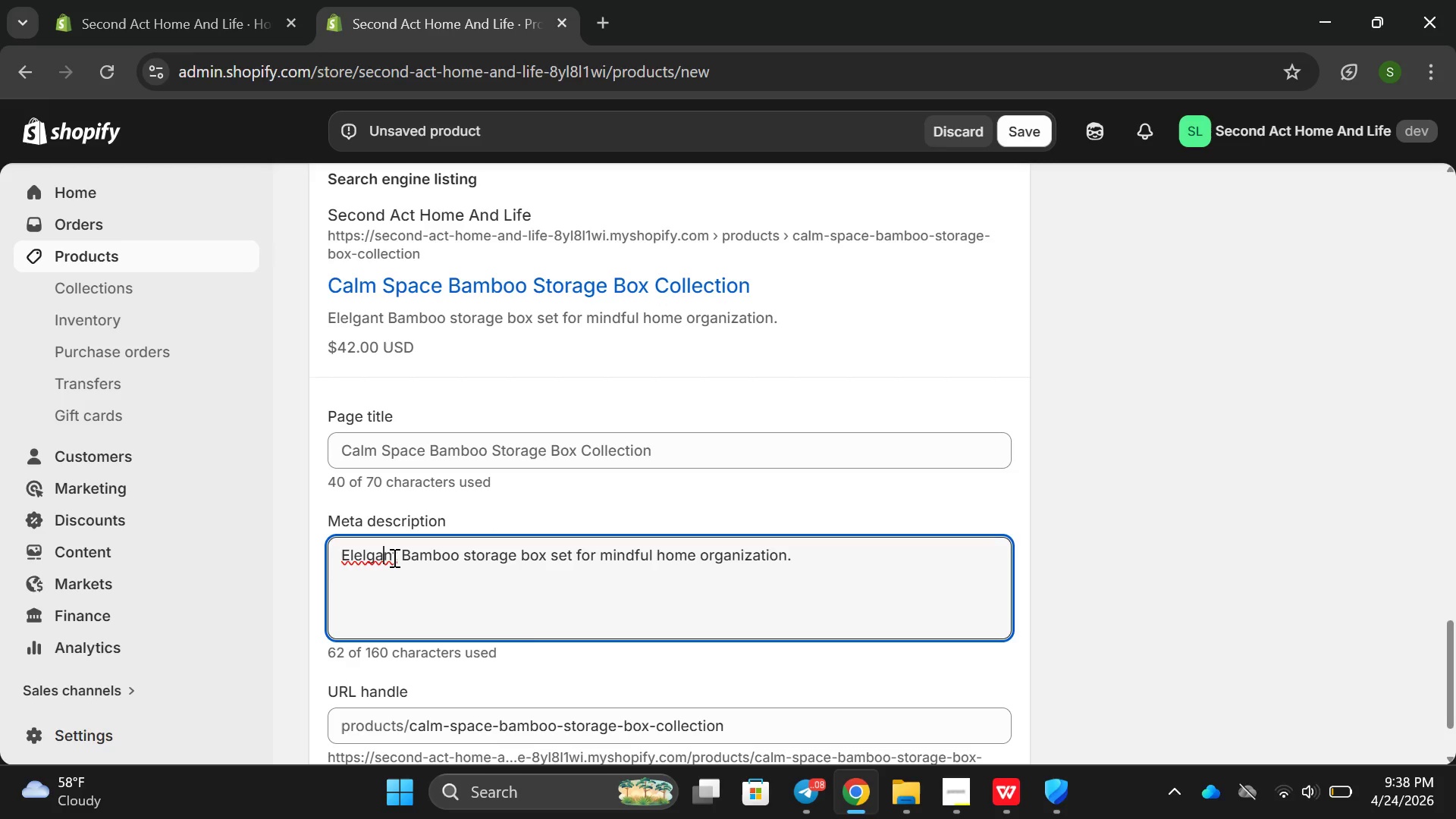 
key(ArrowLeft)
 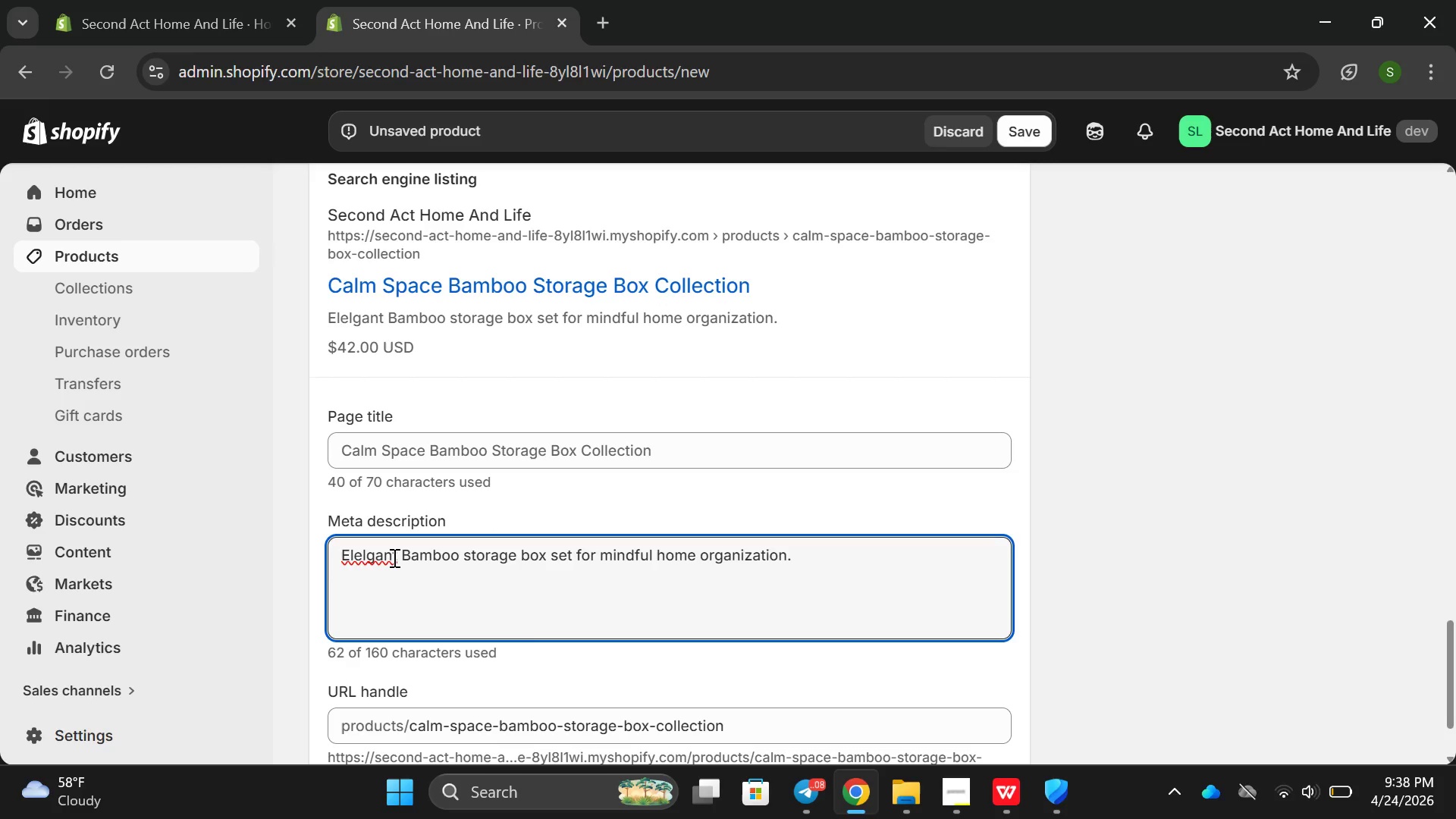 
key(ArrowLeft)
 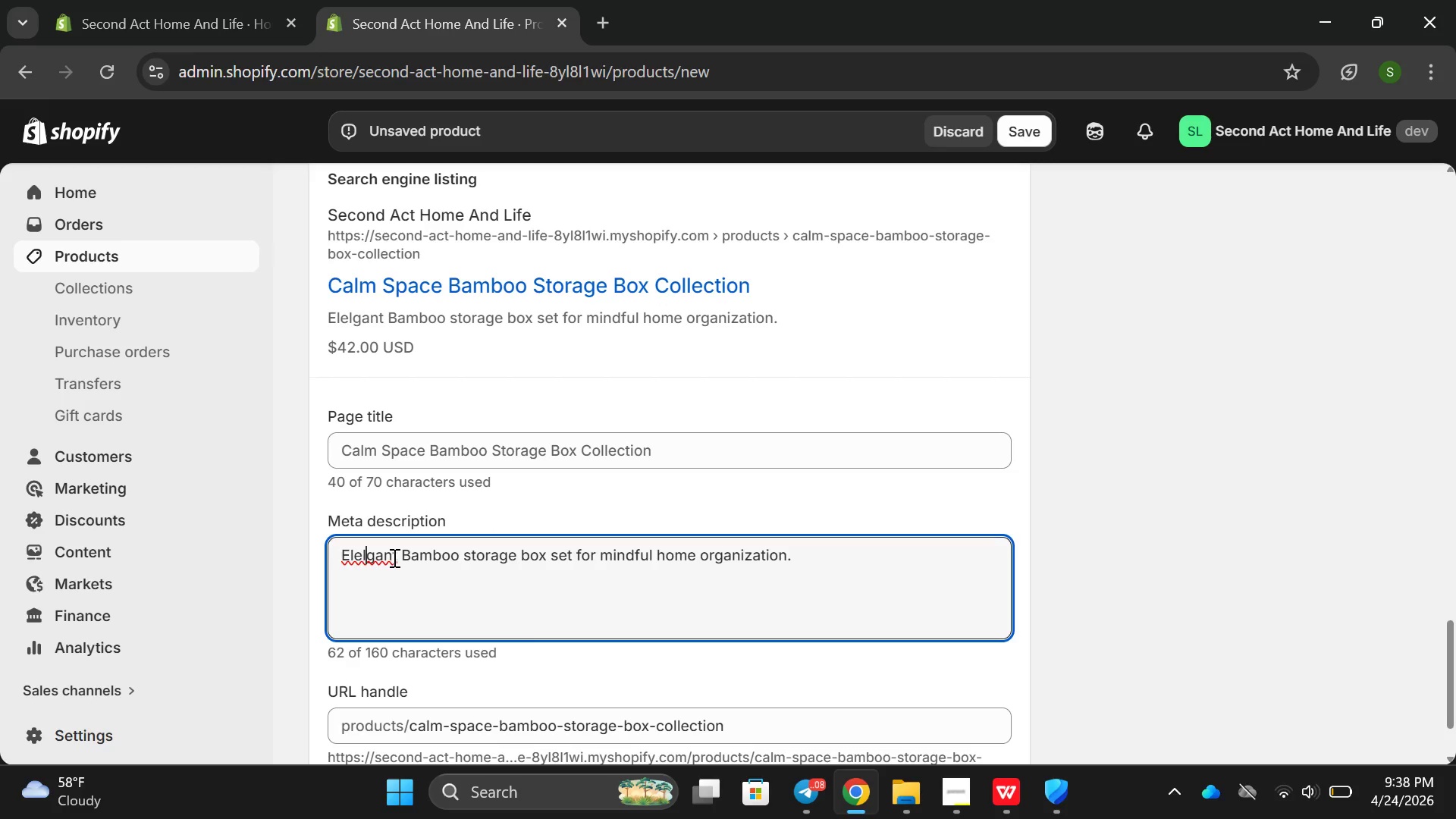 
key(Backspace)
 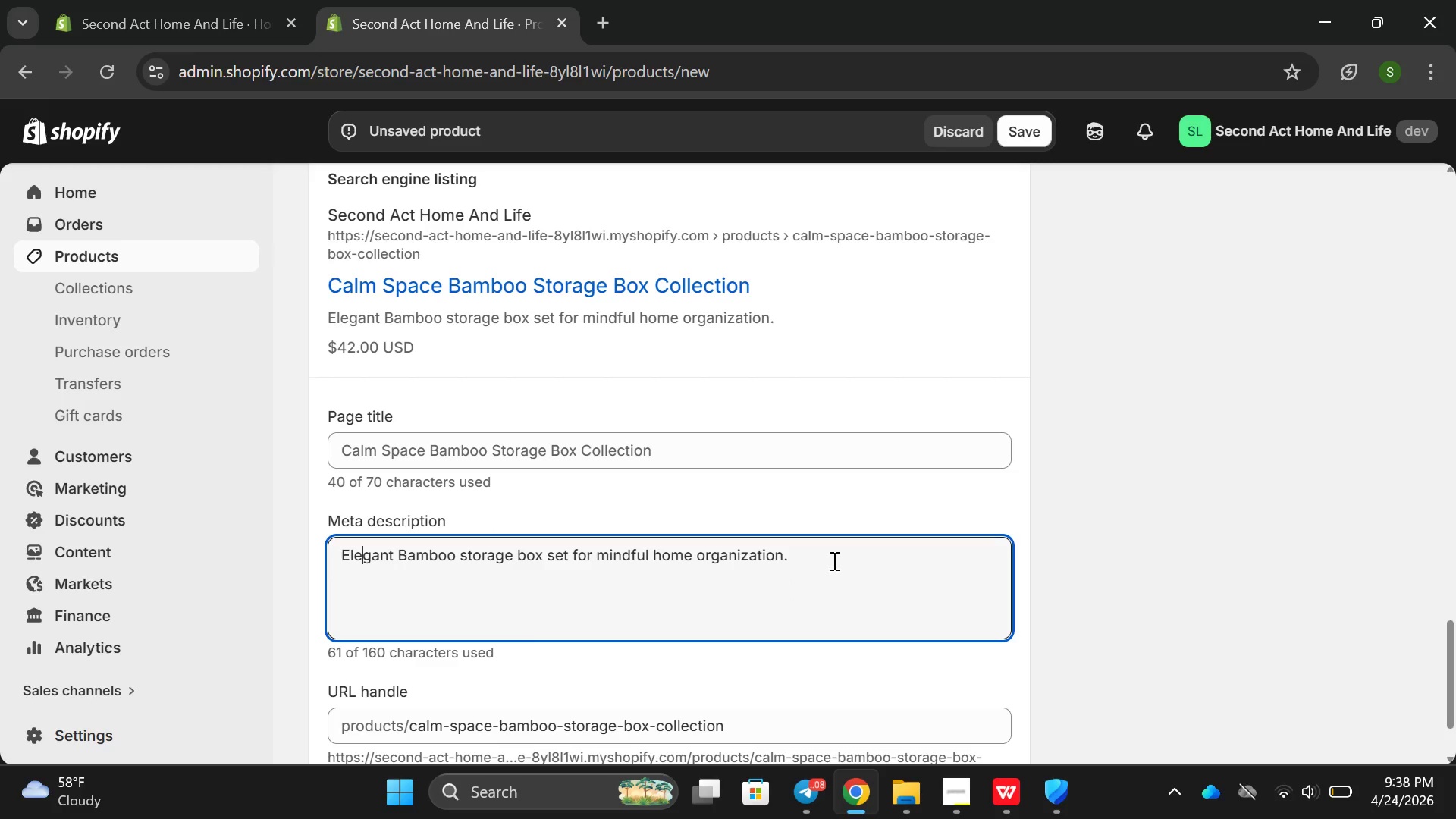 
left_click([843, 557])
 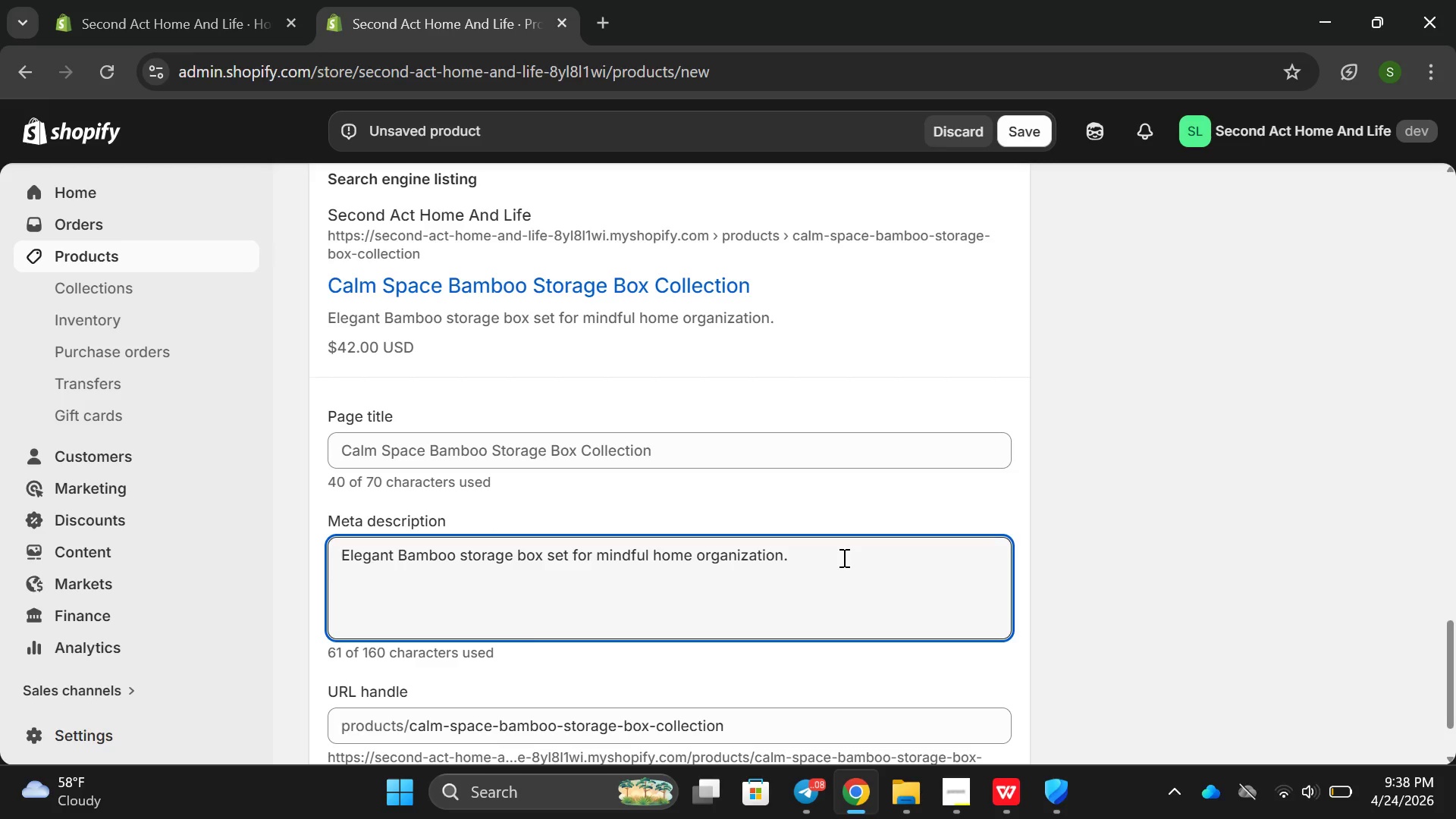 
type(  Ideal for )
 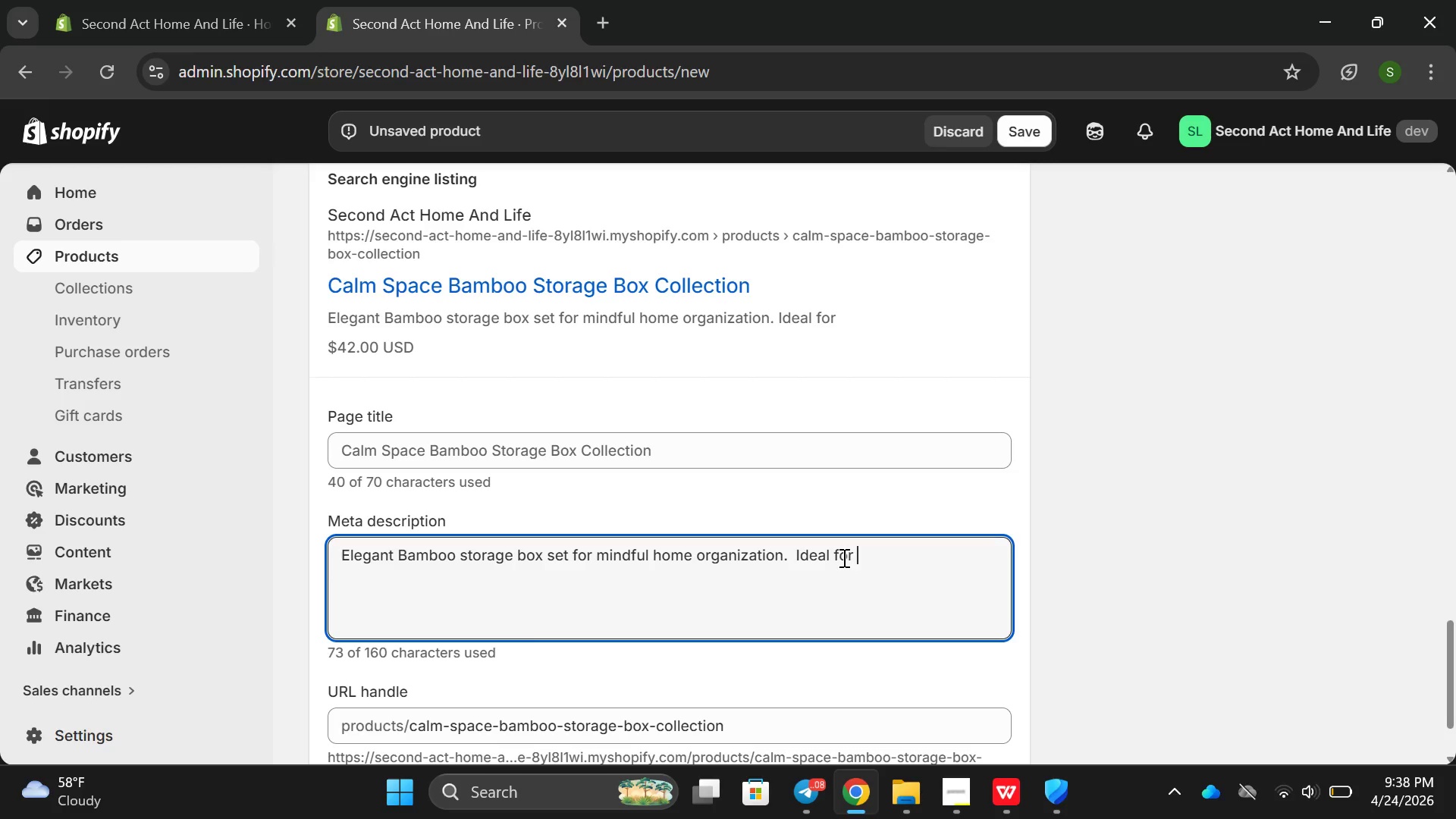 
type(e)
key(Backspace)
type(decli)
key(Backspace)
type(utter su)
key(Backspace)
key(Backspace)
type(durign)
key(Backspace)
key(Backspace)
type(ng life transo)
key(Backspace)
type(fro)
key(Backspace)
key(Backspace)
type(ormatin and creatig)
key(Backspace)
type(ng calm living spaces.)
 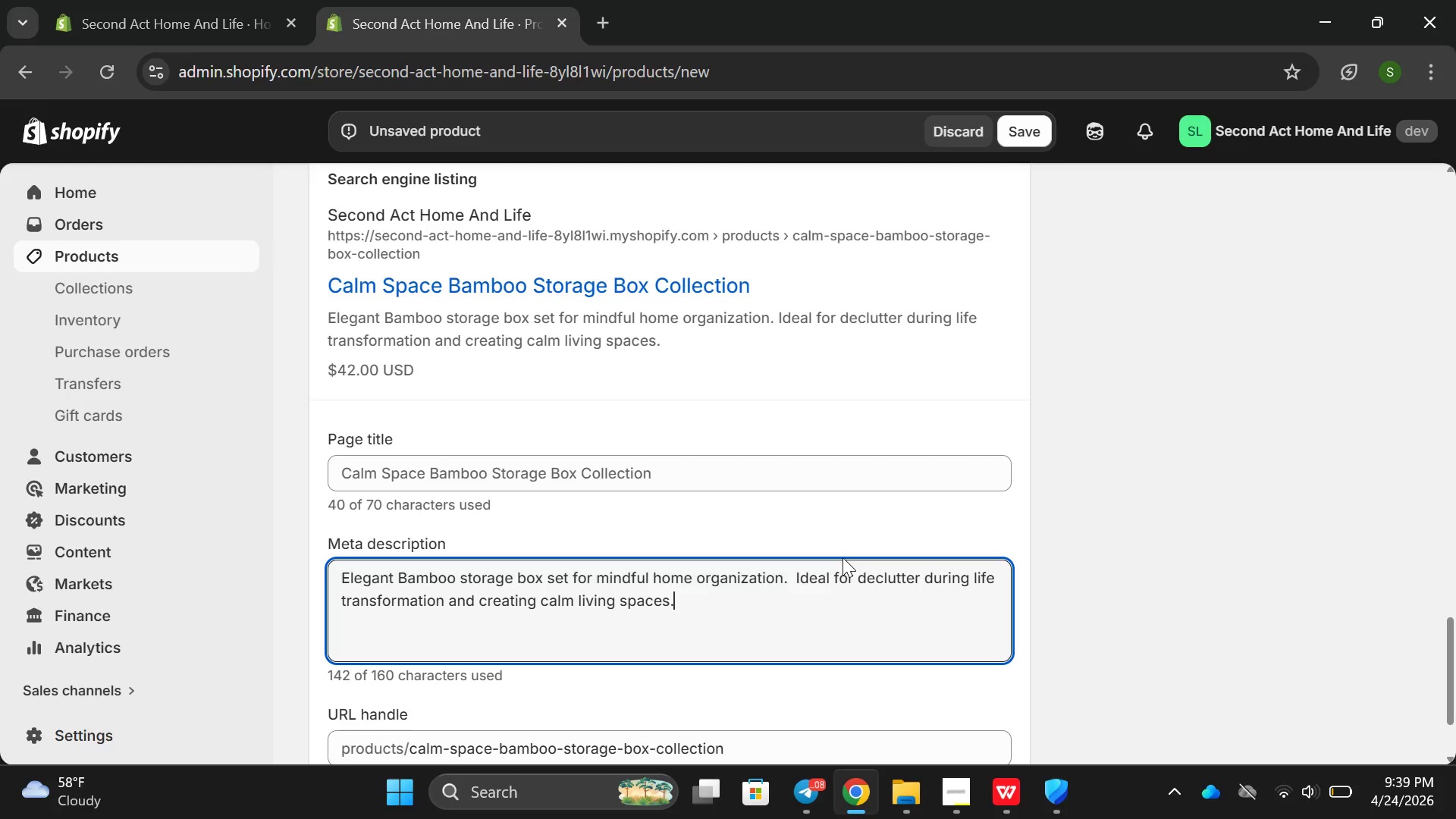 
scroll: coordinate [580, 538], scroll_direction: down, amount: 3.0
 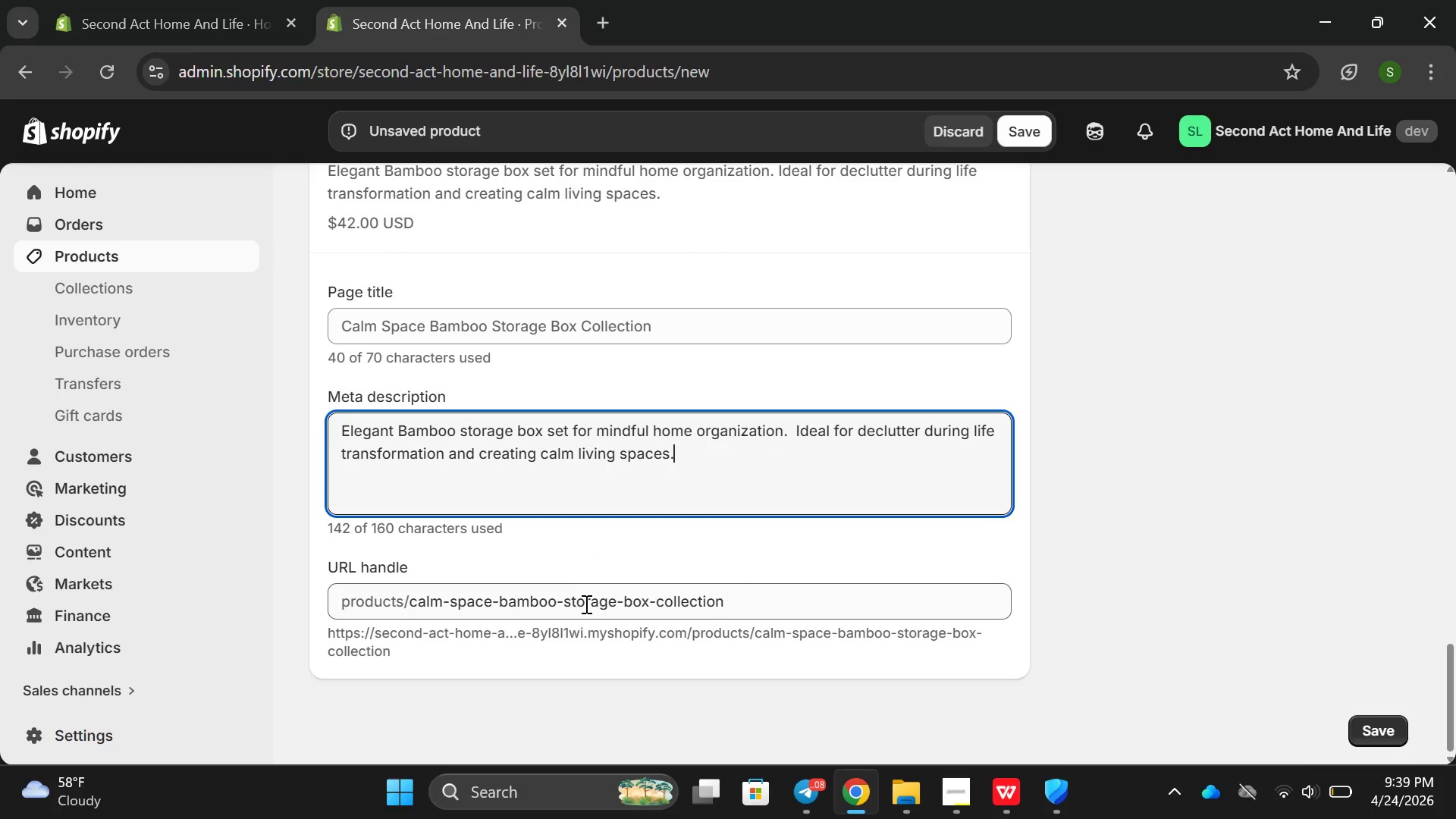 
scroll: coordinate [783, 617], scroll_direction: up, amount: 4.0
 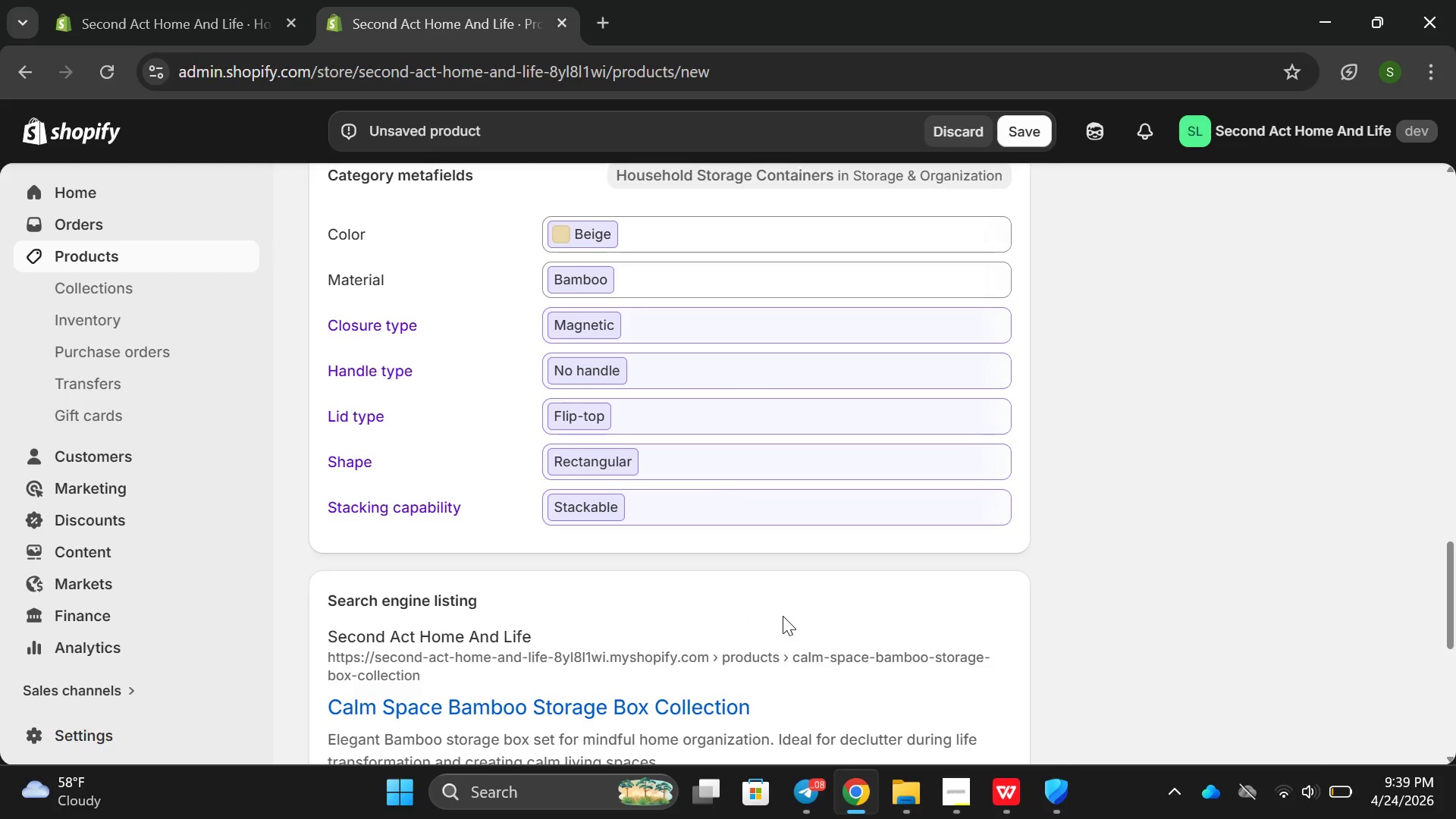 
scroll: coordinate [761, 585], scroll_direction: down, amount: 5.0
 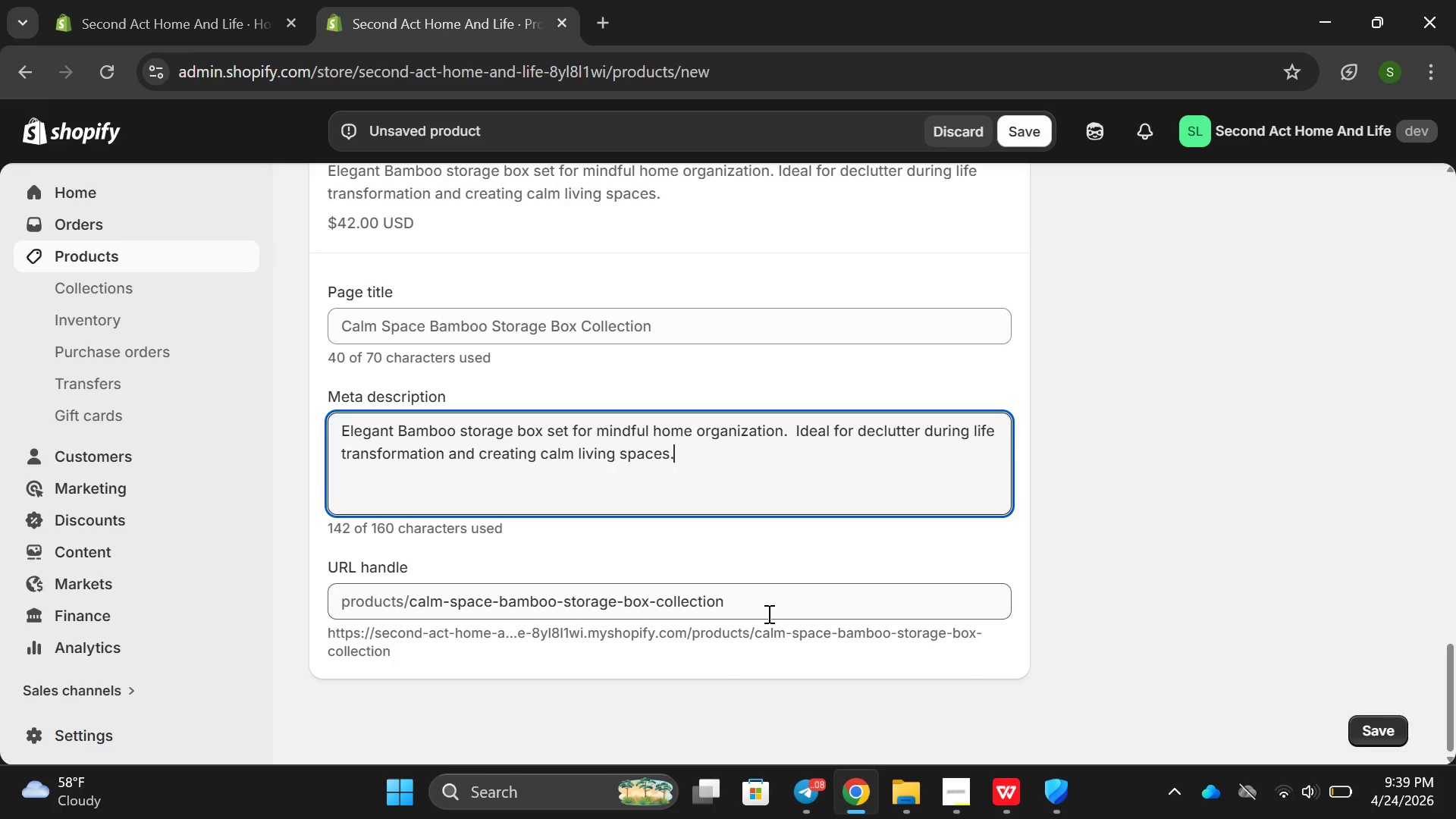 
scroll: coordinate [921, 581], scroll_direction: up, amount: 19.0
 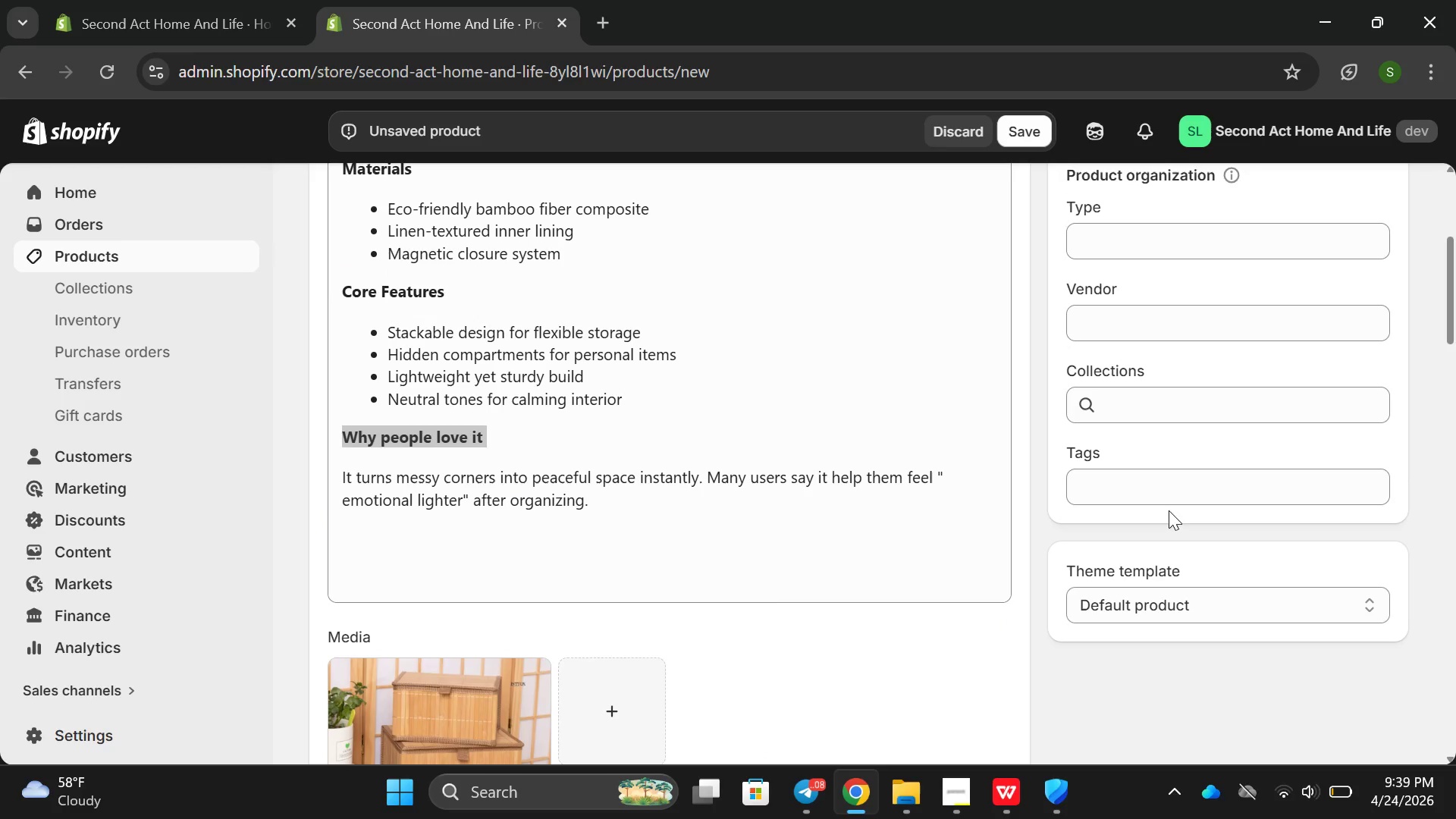 
left_click([1133, 485])
 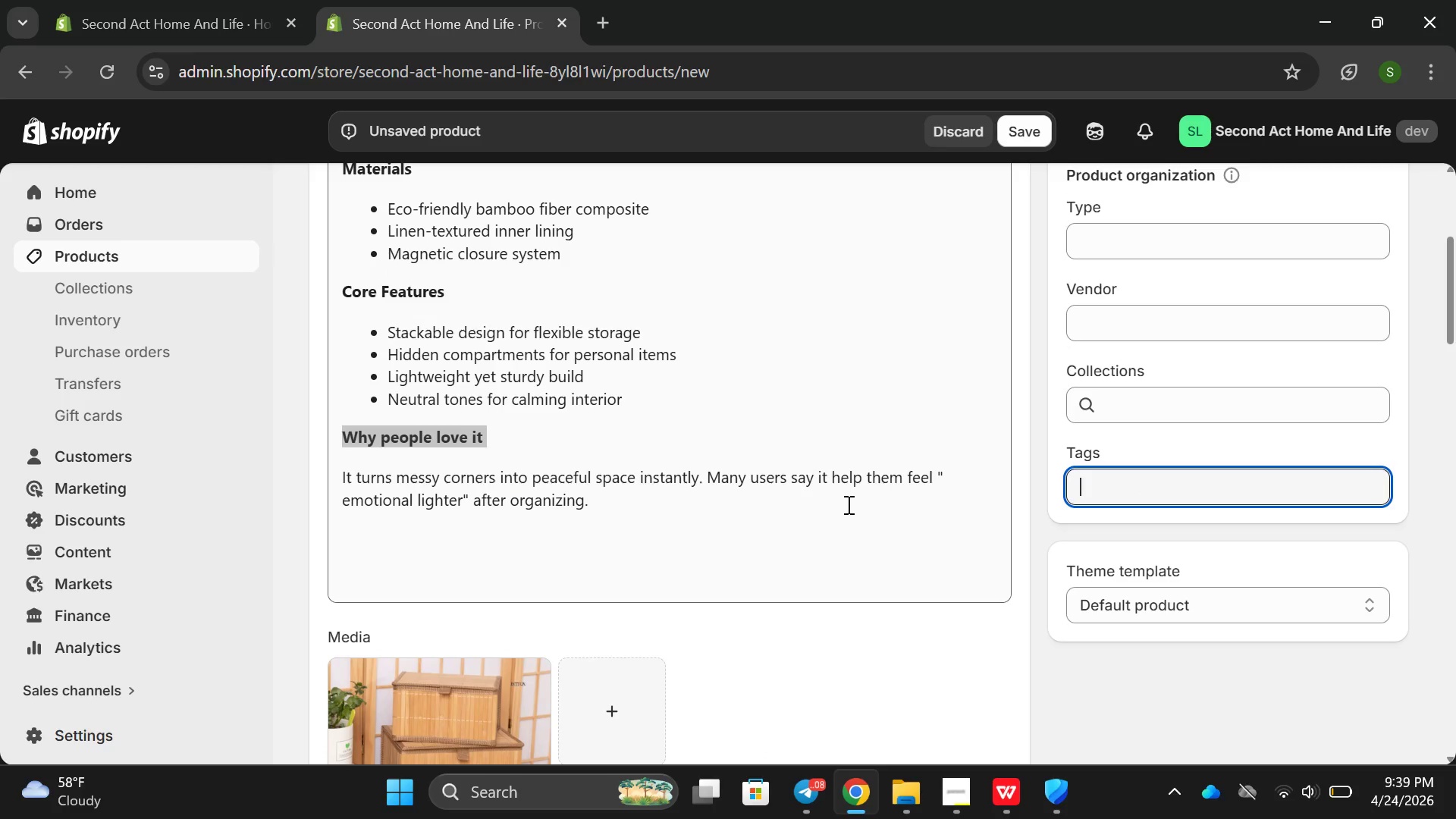 
type(Storage )
key(Backspace)
type( bi)
key(Backspace)
type(ox, G)
key(Backspace)
type(Home o)
key(Backspace)
key(Backspace)
key(Backspace)
key(Backspace)
key(Backspace)
type(omr)
key(Backspace)
type(e orfa)
key(Backspace)
key(Backspace)
type(ganization, a)
key(Backspace)
type(calm home )
key(Backspace)
type(, decli)
key(Backspace)
type(utter, minful spa)
key(Backspace)
key(Backspace)
key(Backspace)
key(Backspace)
type(l spa)
key(Backspace)
key(Backspace)
key(Backspace)
key(Backspace)
key(Backspace)
key(Backspace)
type(dfi)
key(Backspace)
type(ul dppa)
key(Backspace)
key(Backspace)
key(Backspace)
key(Backspace)
type(space new cah)
key(Backspace)
key(Backspace)
type(e, new chapter)
 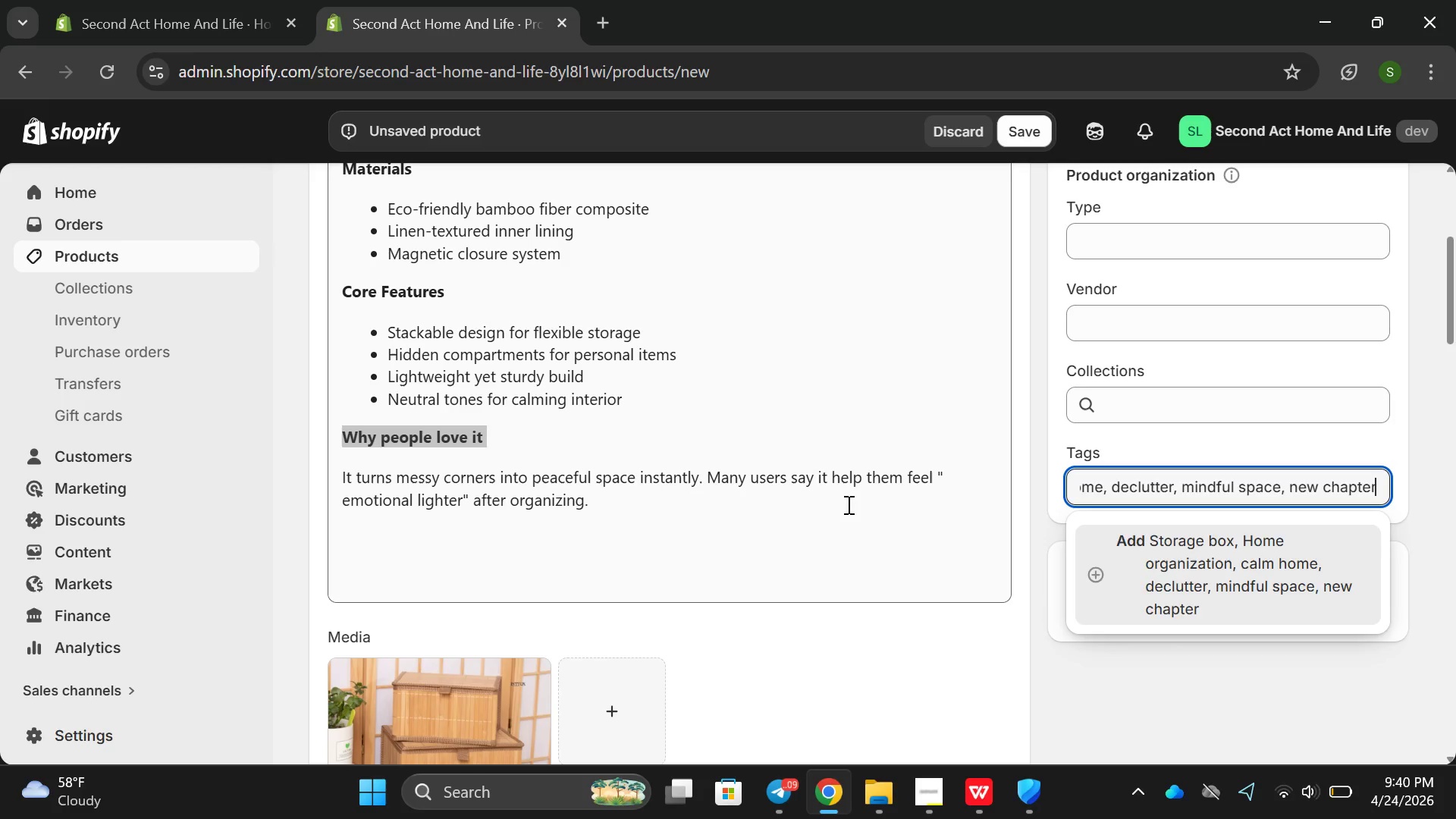 
 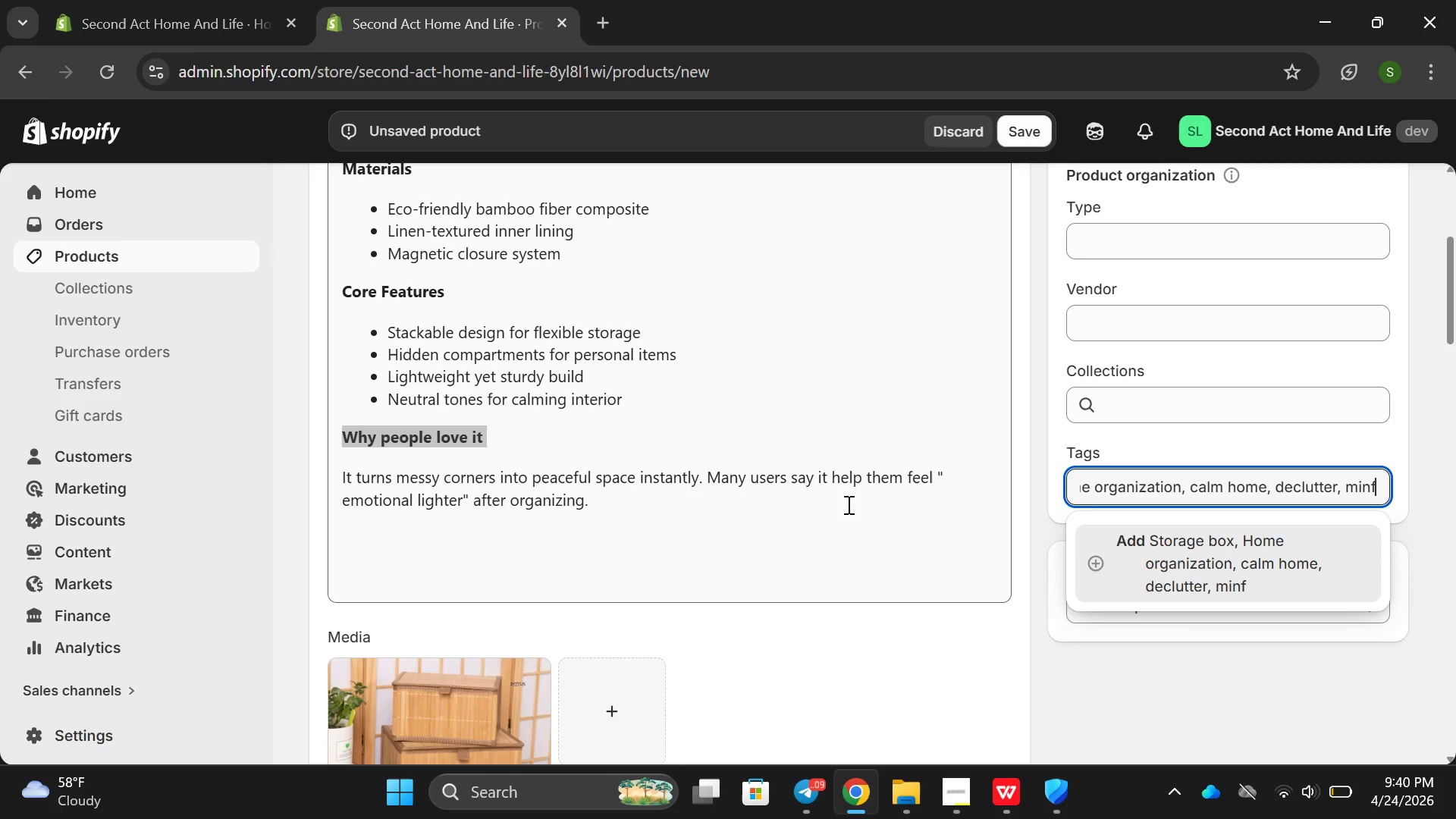 
key(Enter)
 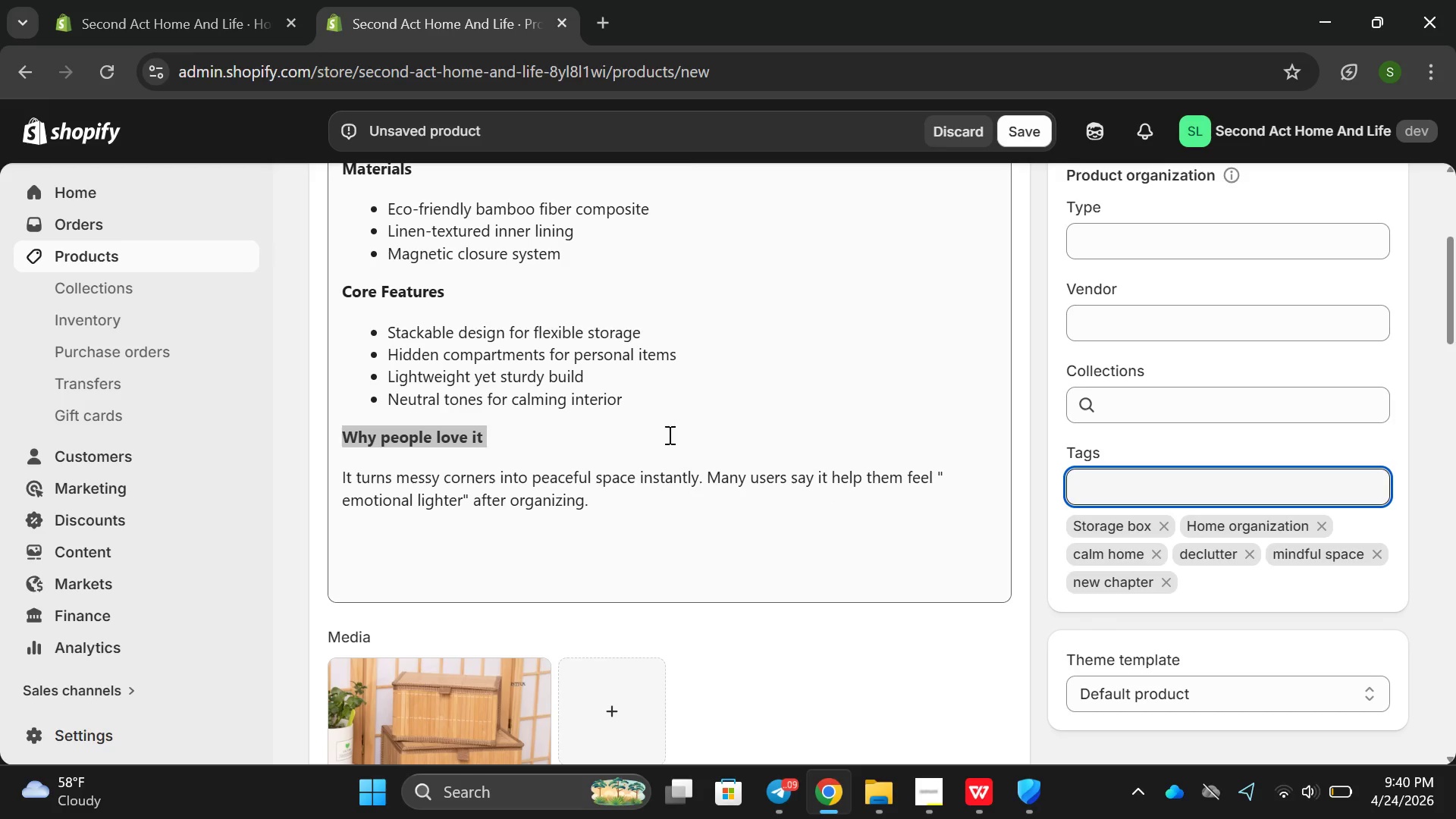 
scroll: coordinate [802, 566], scroll_direction: down, amount: 22.0
 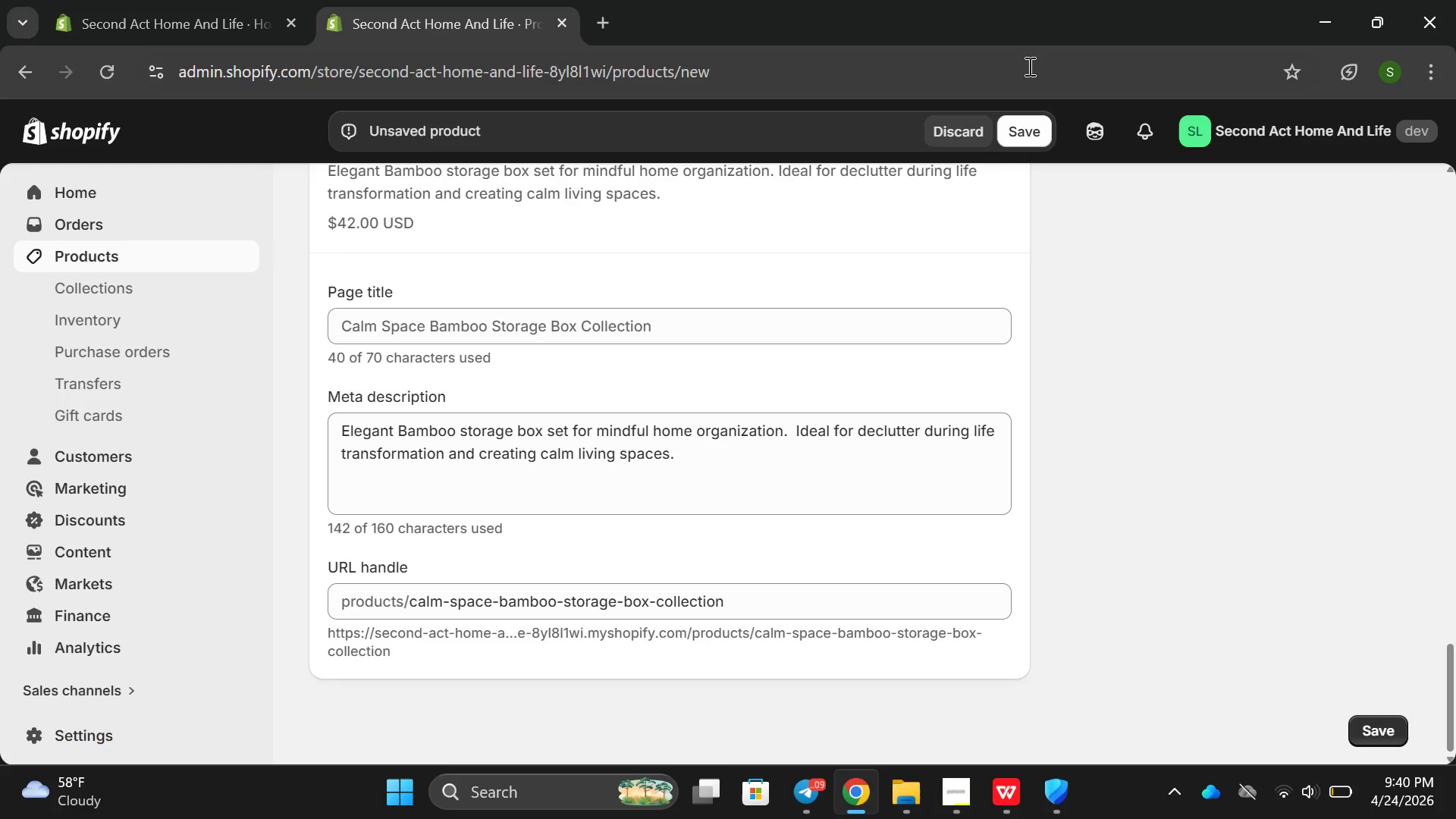 
left_click([1025, 143])
 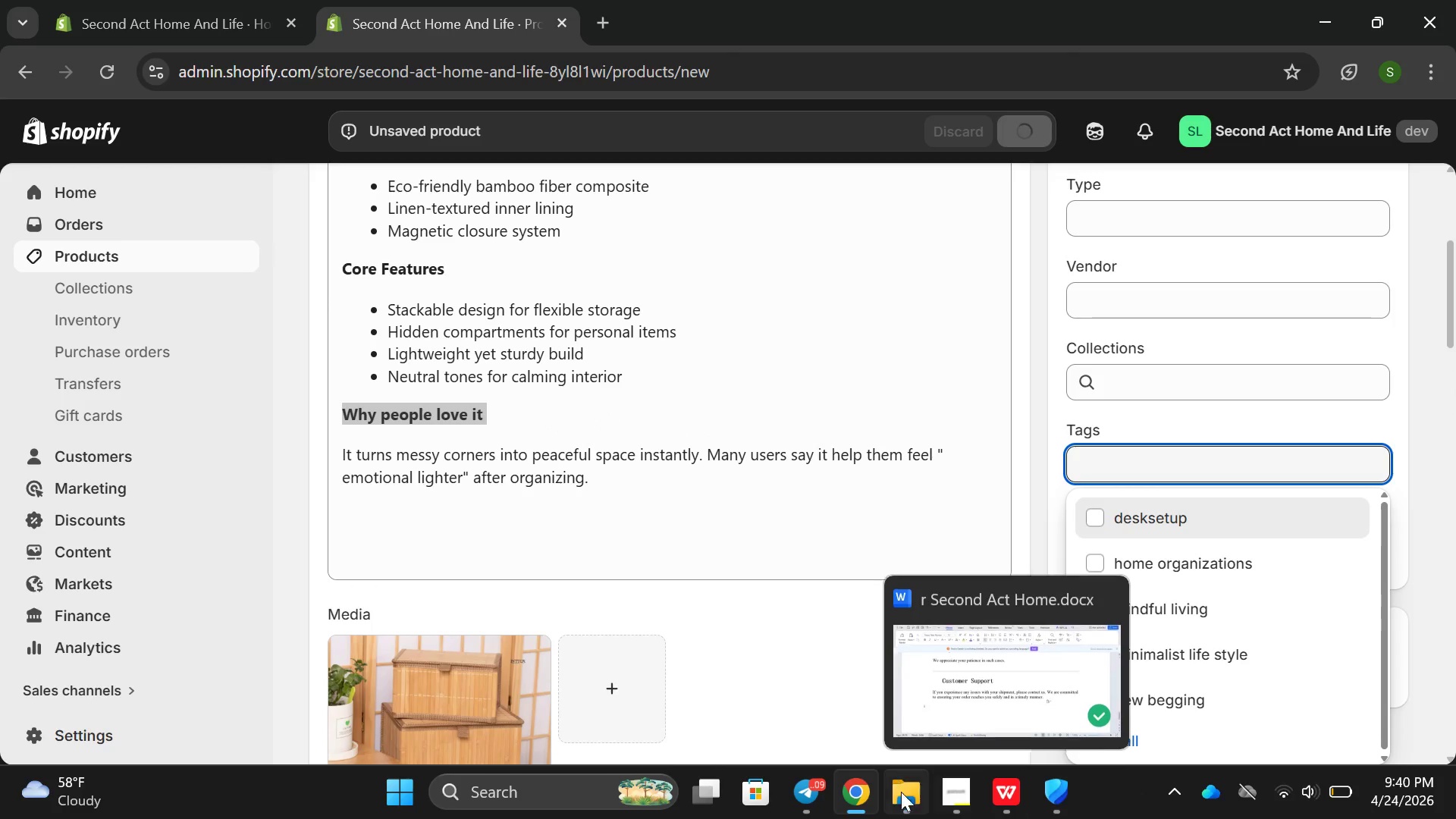 
left_click([962, 796])